 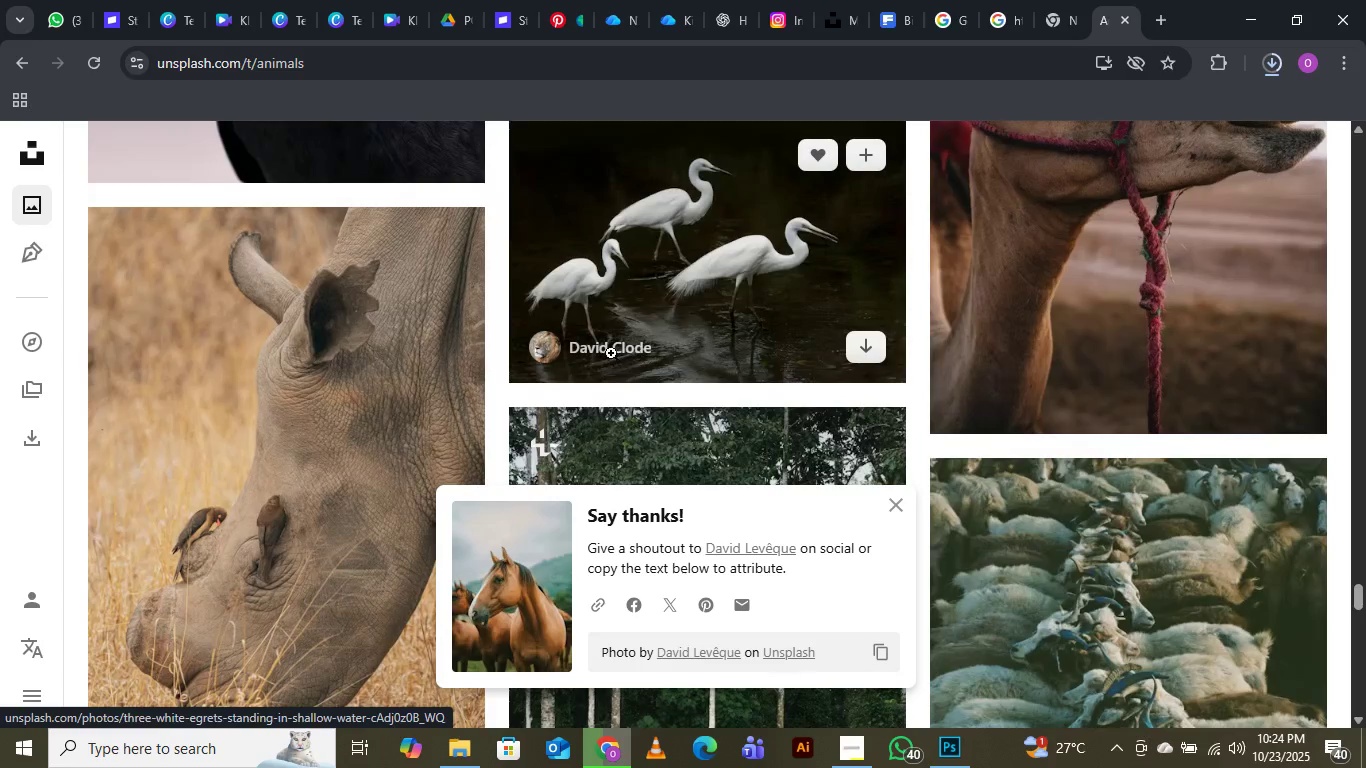 
scroll: coordinate [614, 300], scroll_direction: down, amount: 16.0
 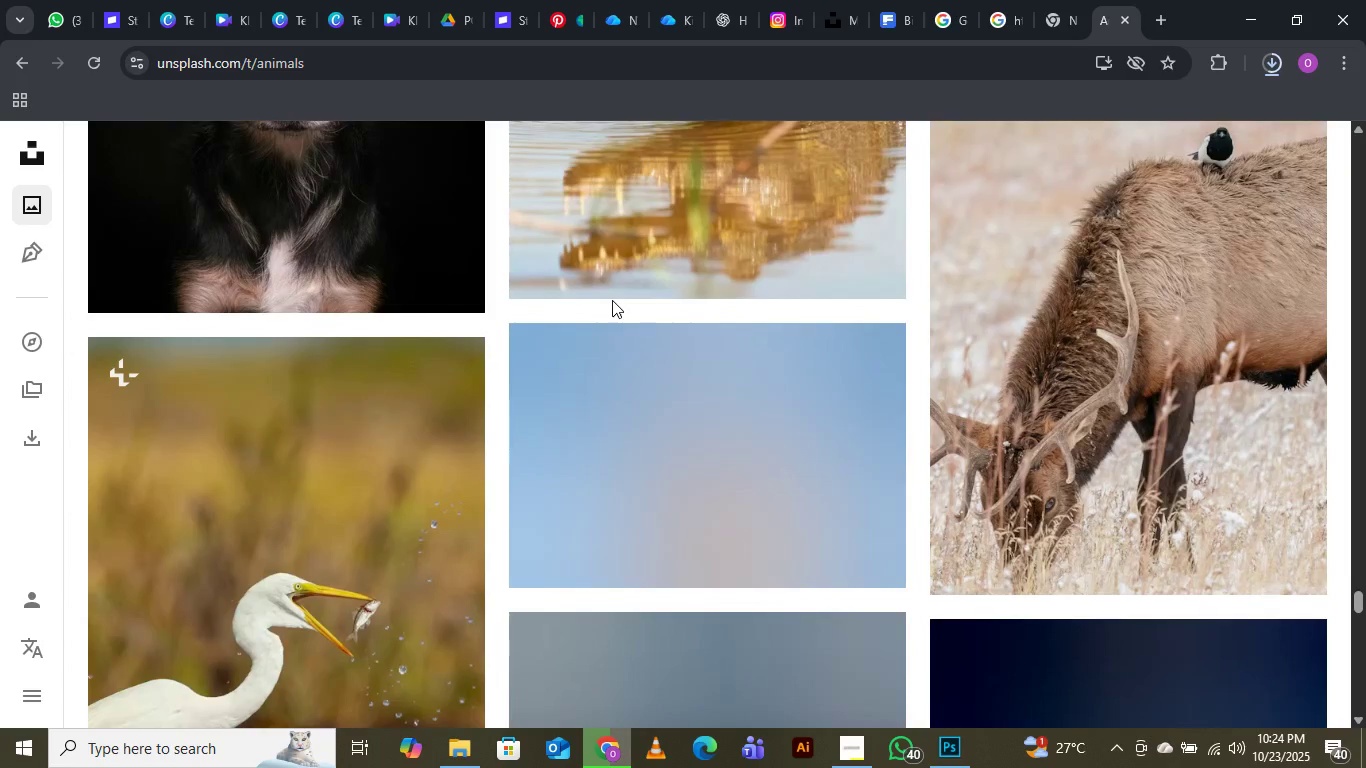 
scroll: coordinate [612, 300], scroll_direction: down, amount: 4.0
 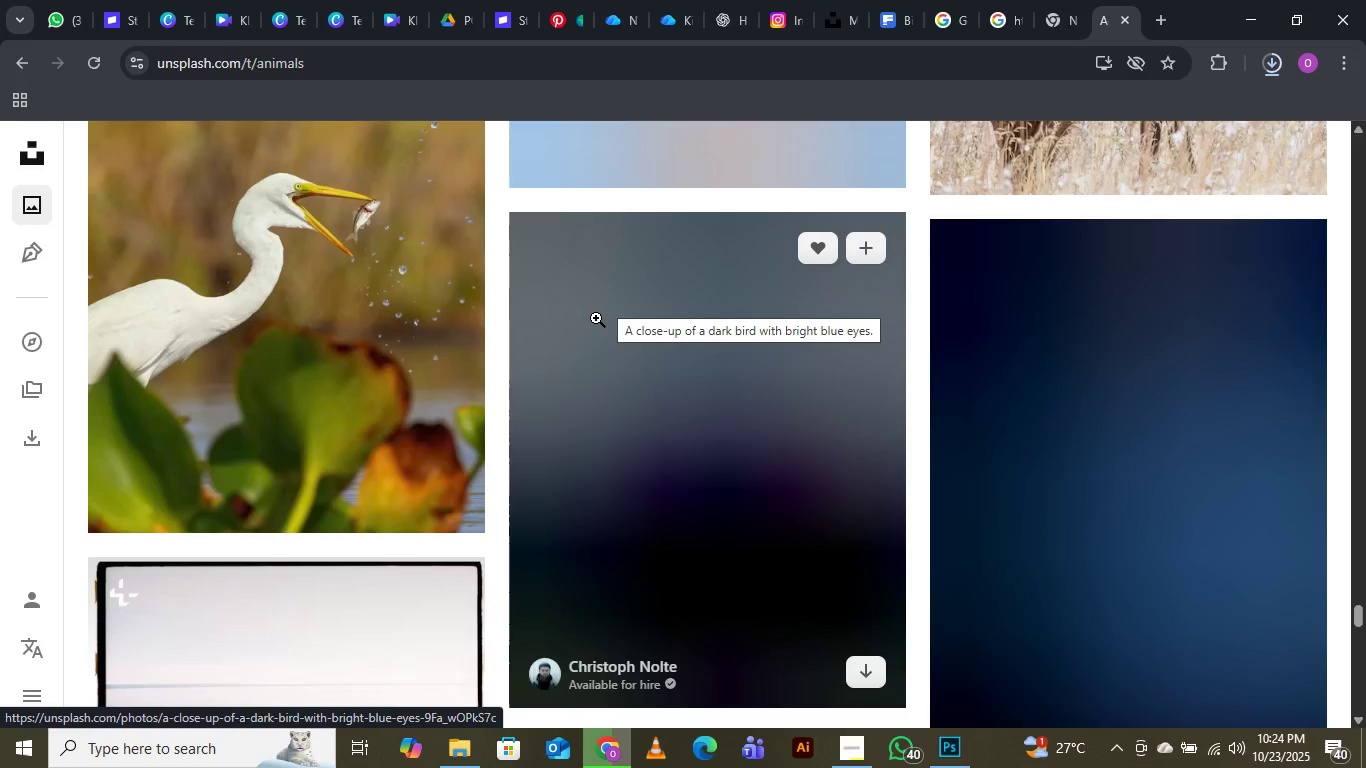 
wait(7.38)
 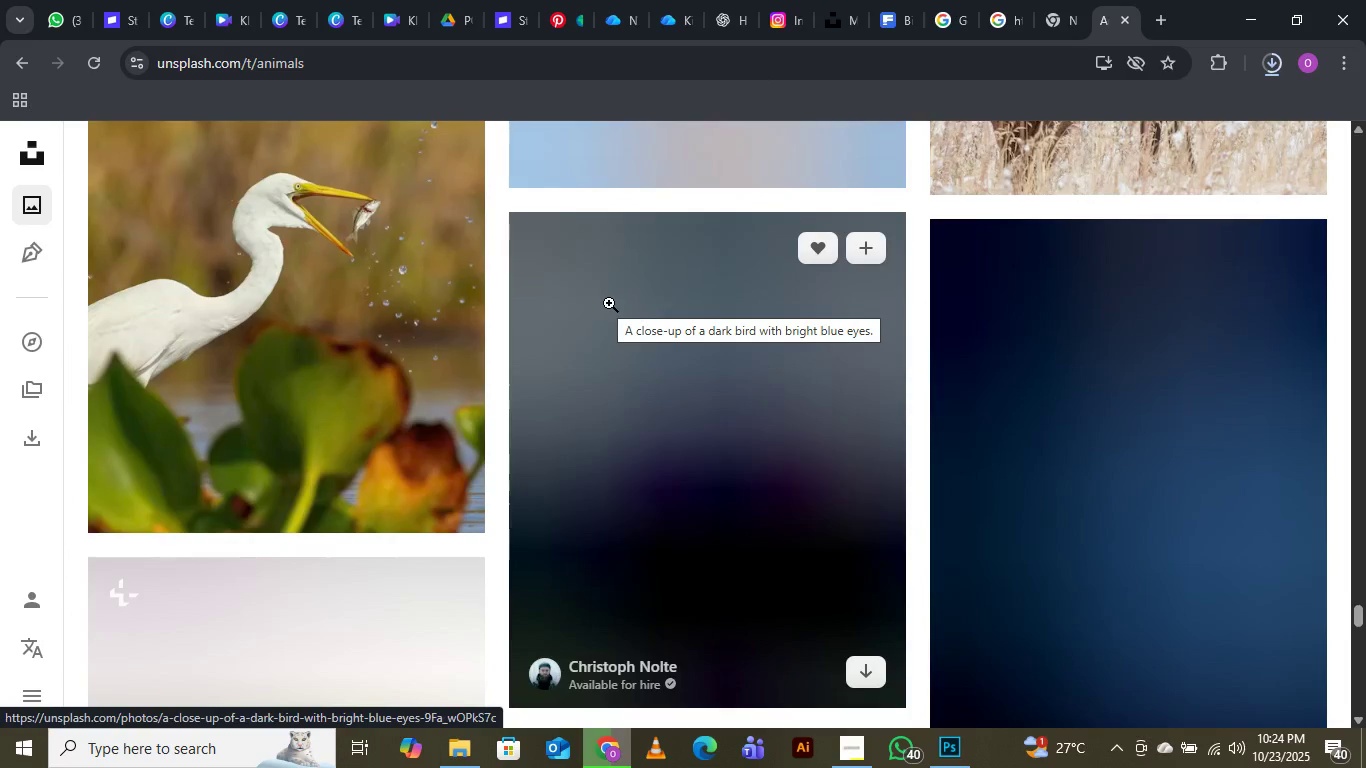 
scroll: coordinate [633, 281], scroll_direction: down, amount: 15.0
 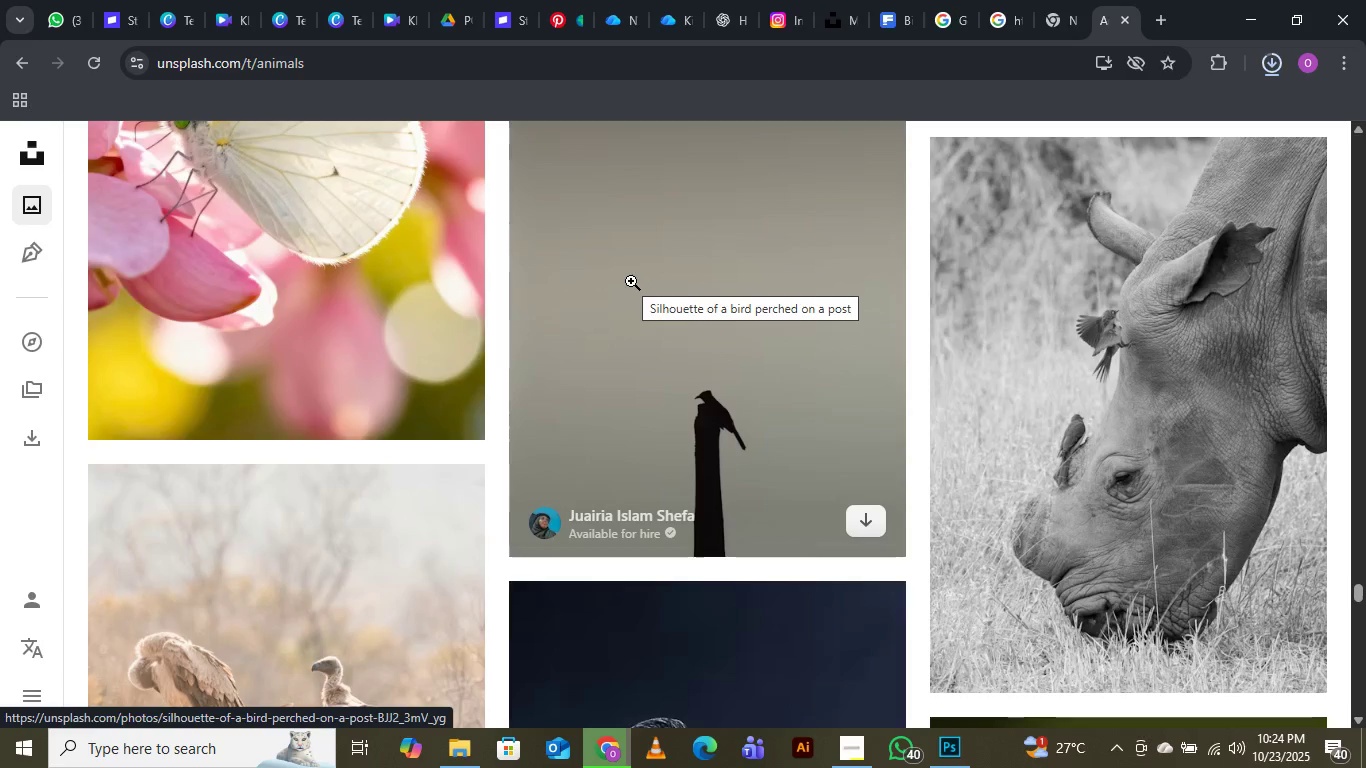 
wait(15.07)
 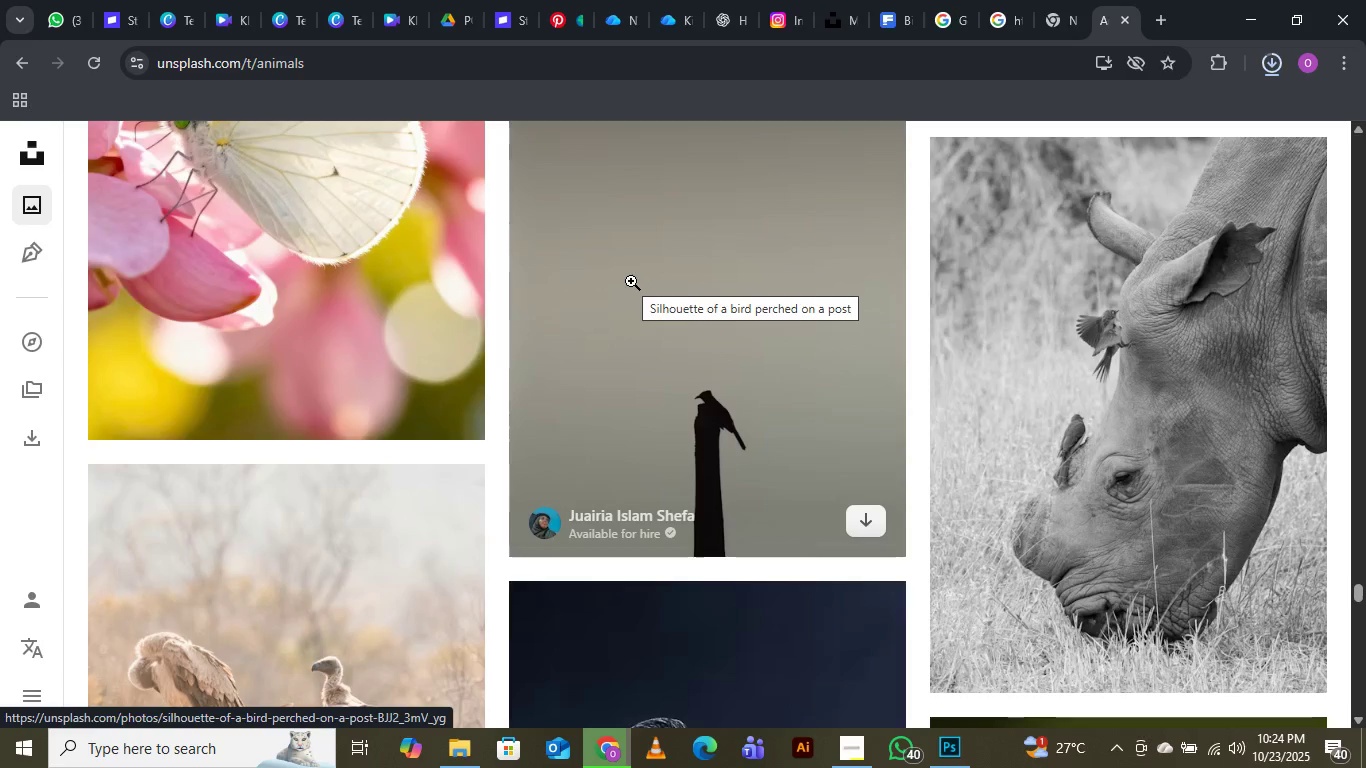 
scroll: coordinate [560, 374], scroll_direction: down, amount: 6.0
 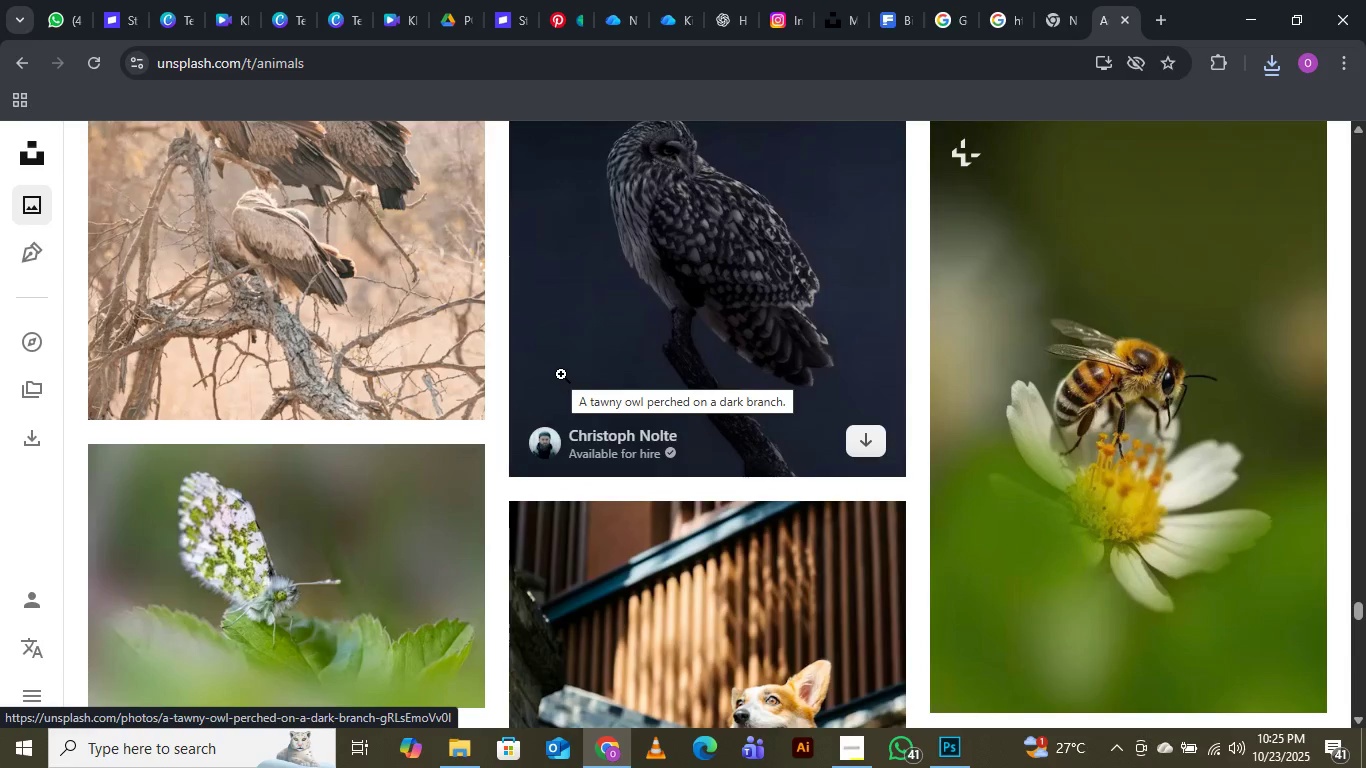 
wait(5.16)
 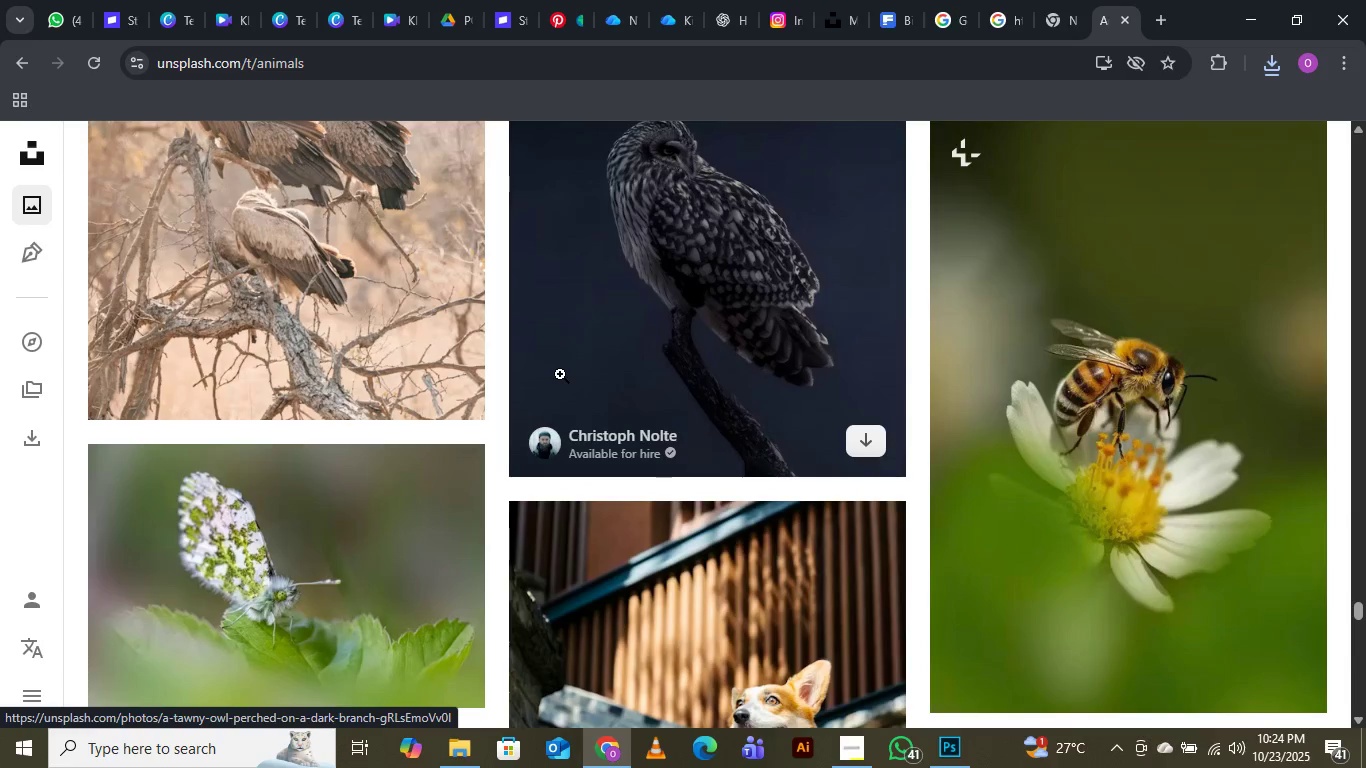 
scroll: coordinate [568, 280], scroll_direction: down, amount: 7.0
 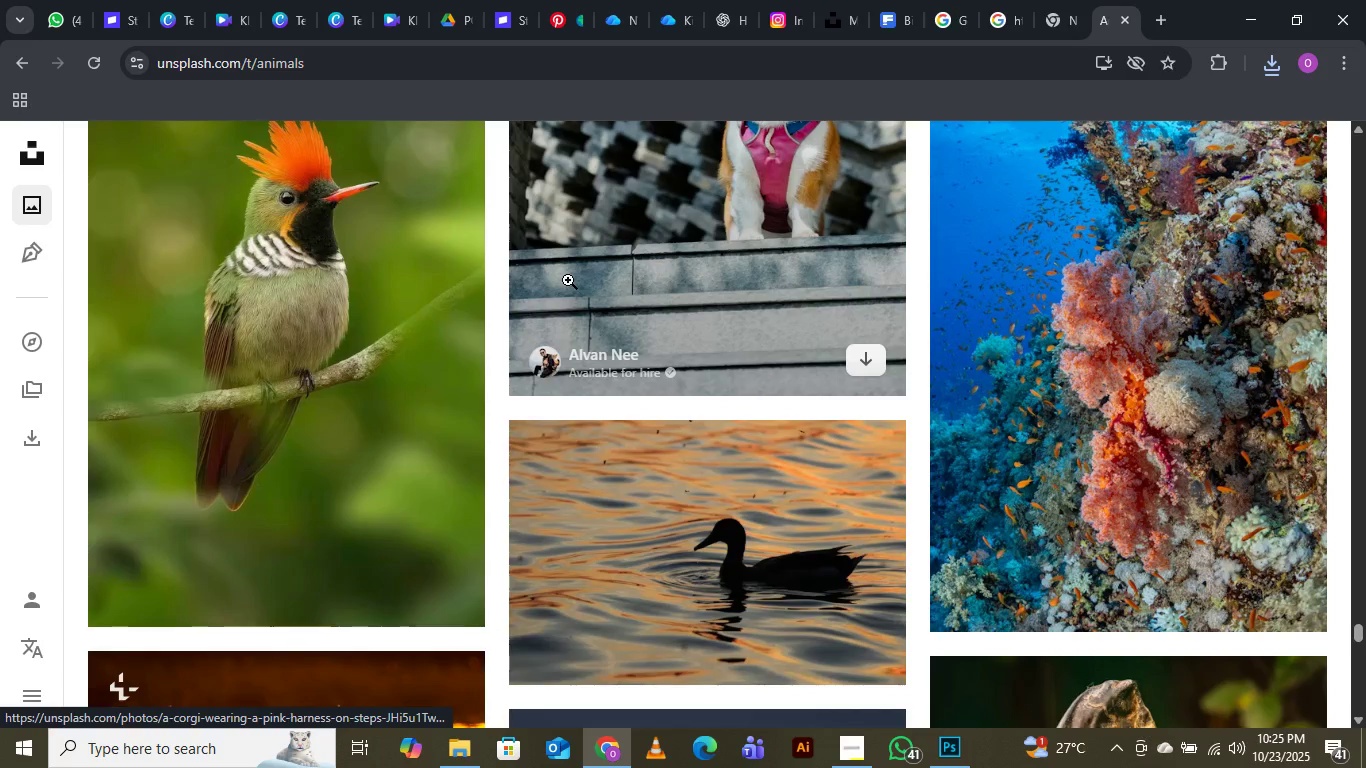 
wait(10.65)
 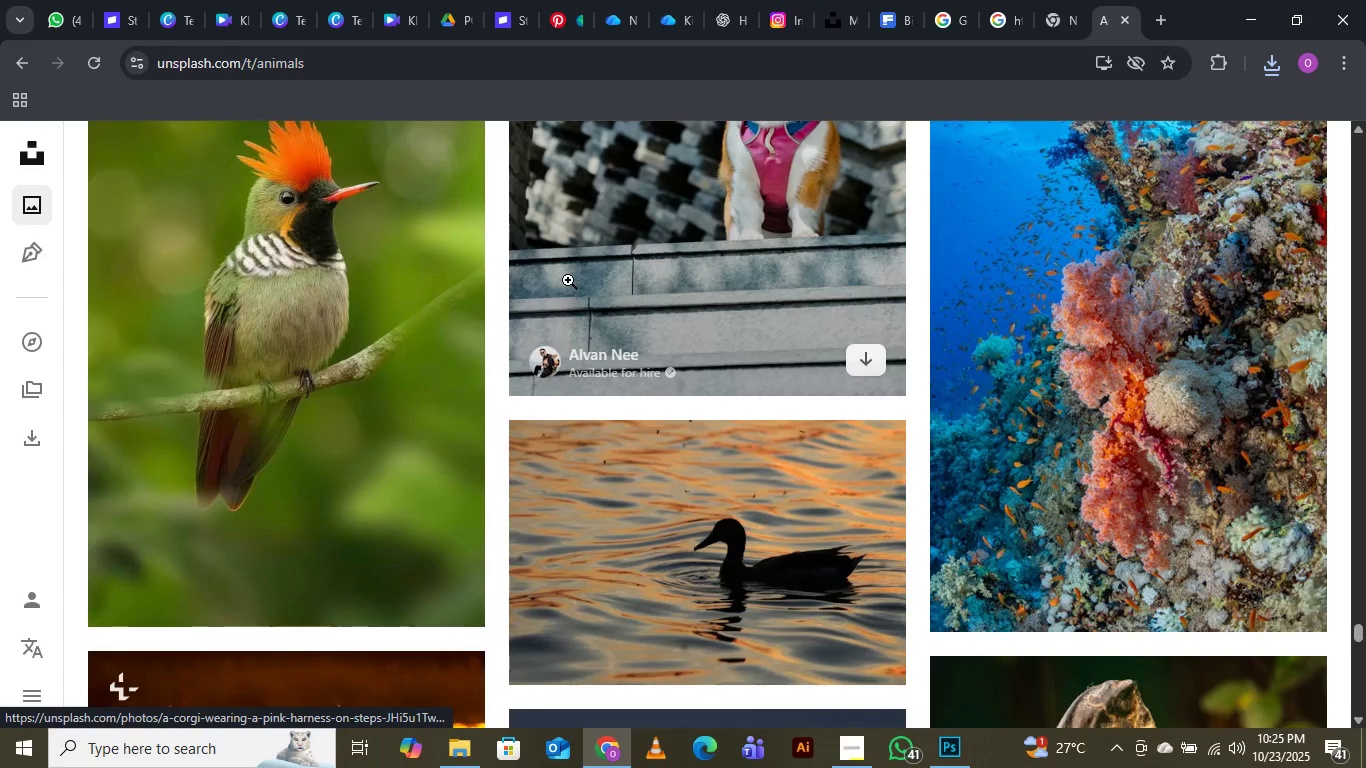 
scroll: coordinate [568, 280], scroll_direction: down, amount: 4.0
 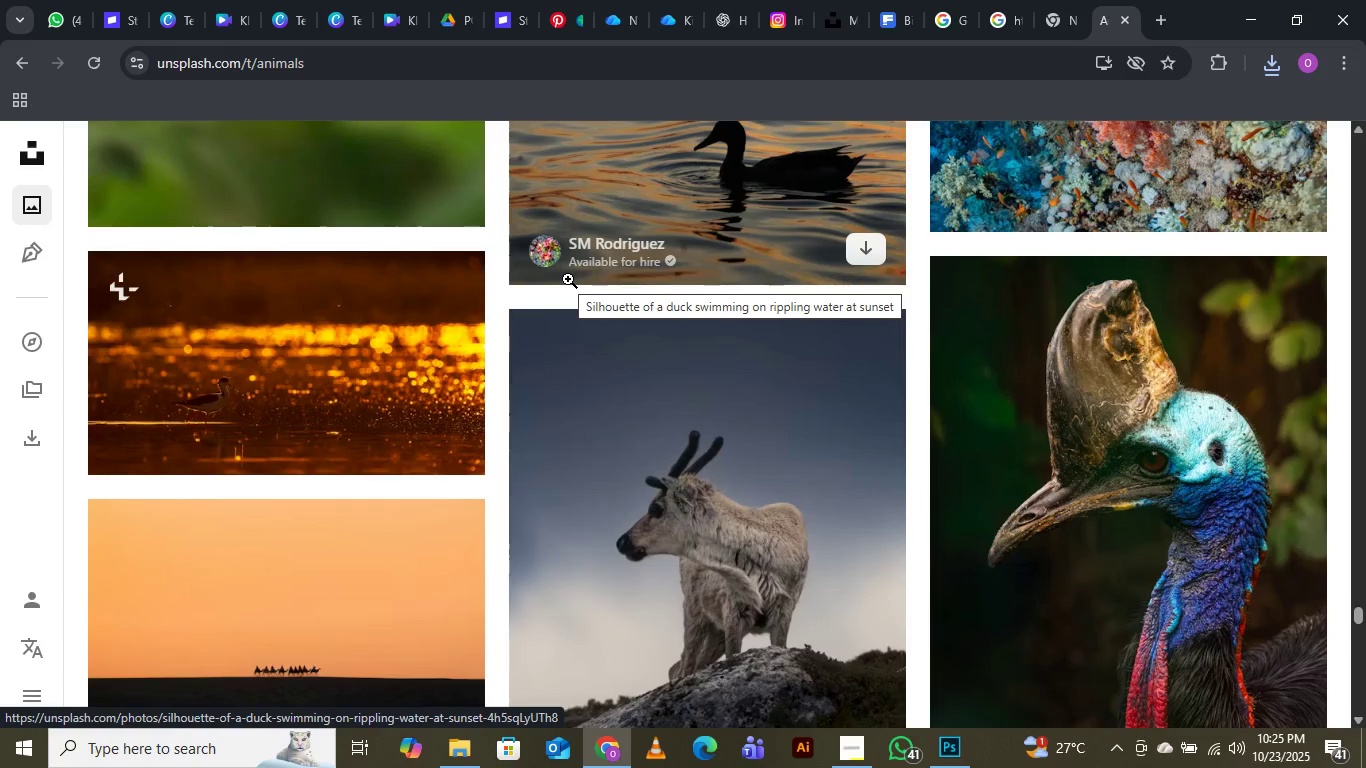 
wait(12.88)
 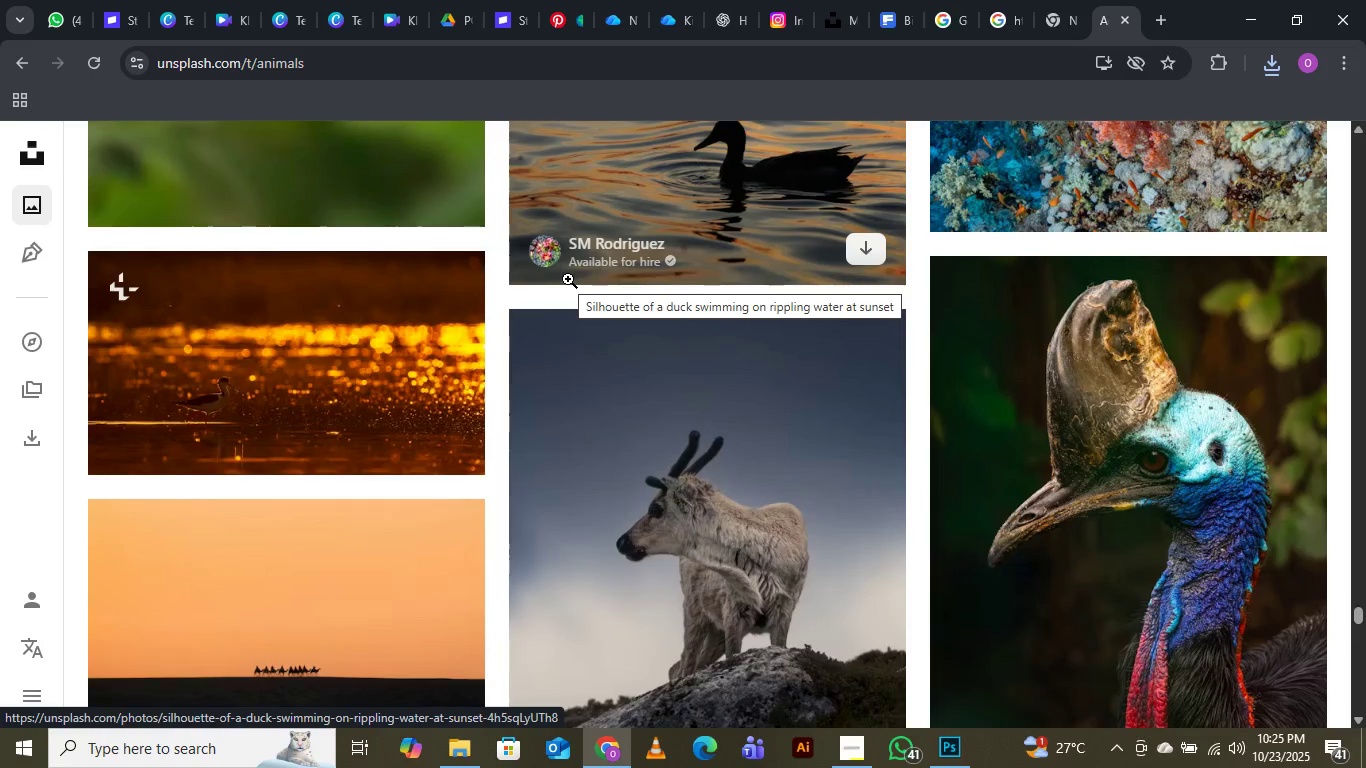 
scroll: coordinate [568, 279], scroll_direction: down, amount: 4.0
 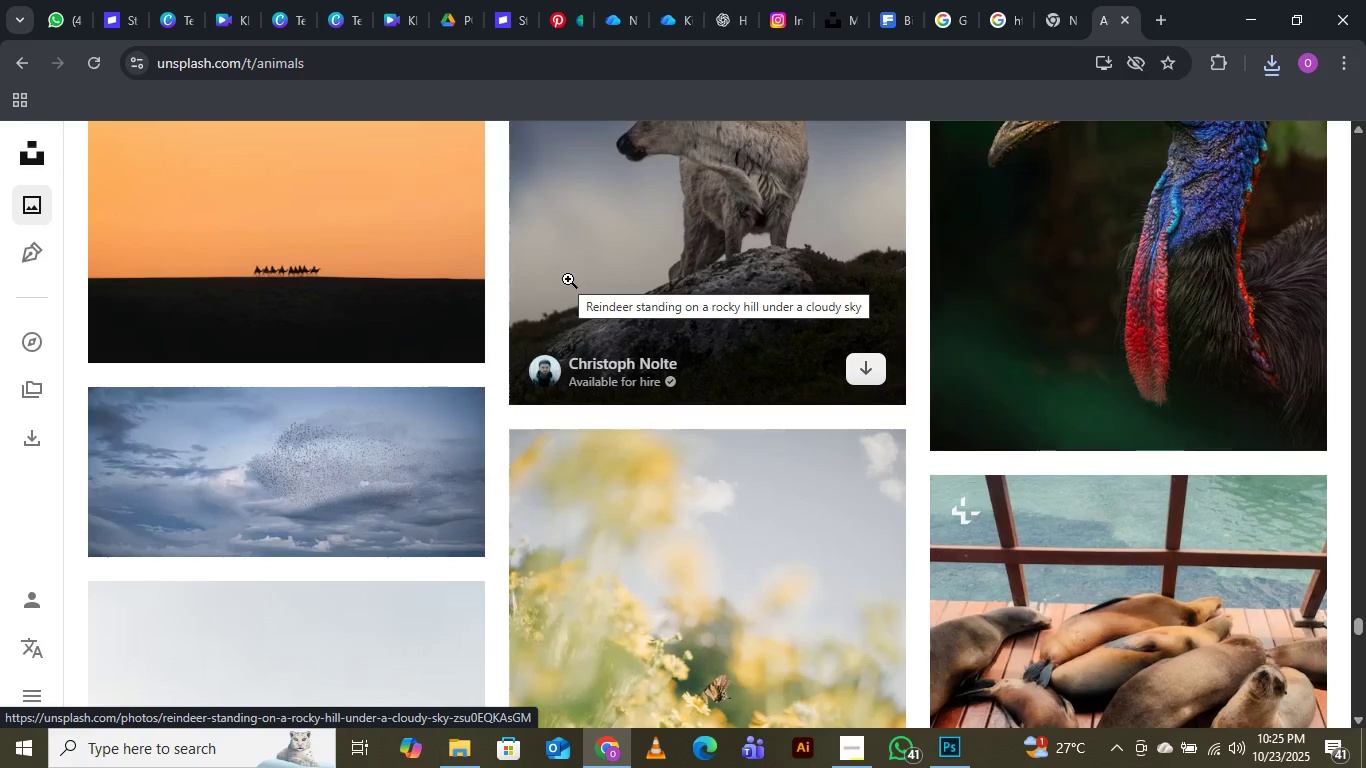 
wait(5.55)
 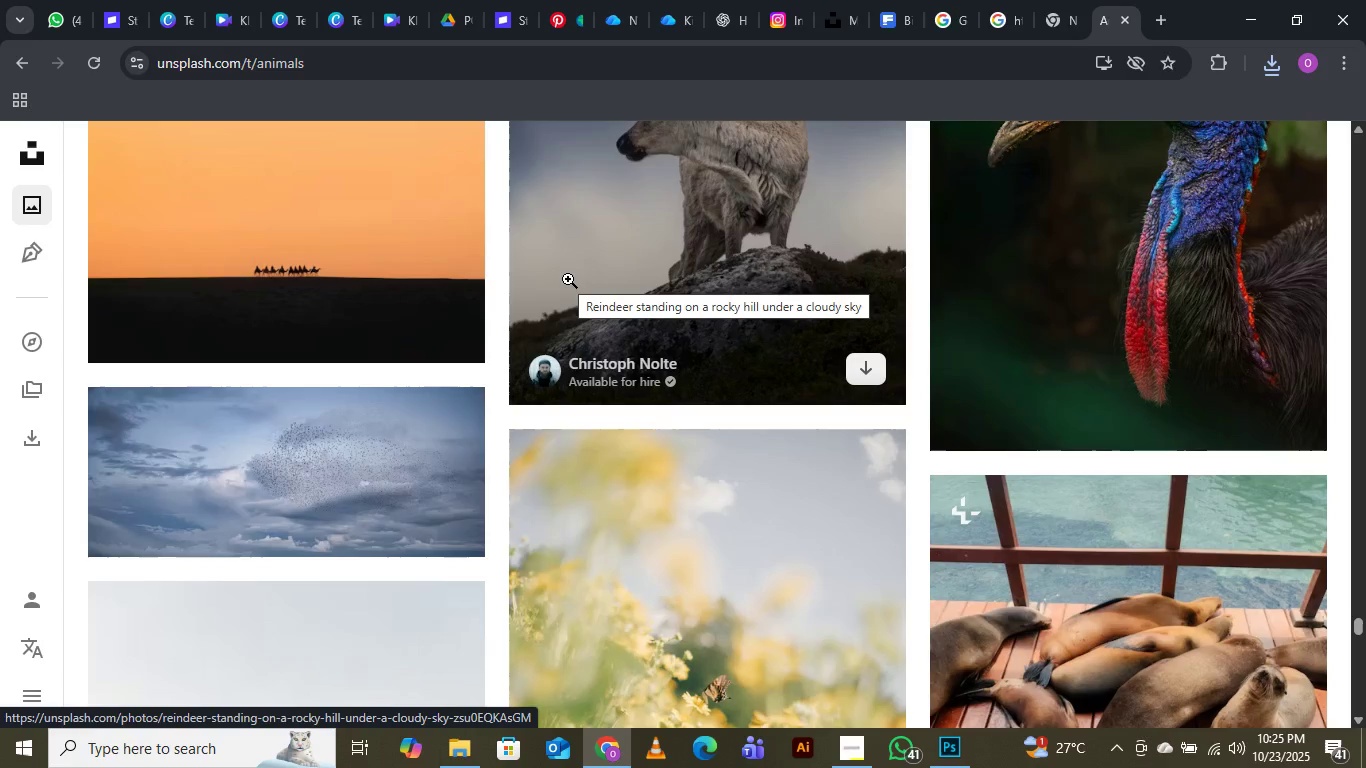 
scroll: coordinate [578, 270], scroll_direction: down, amount: 19.0
 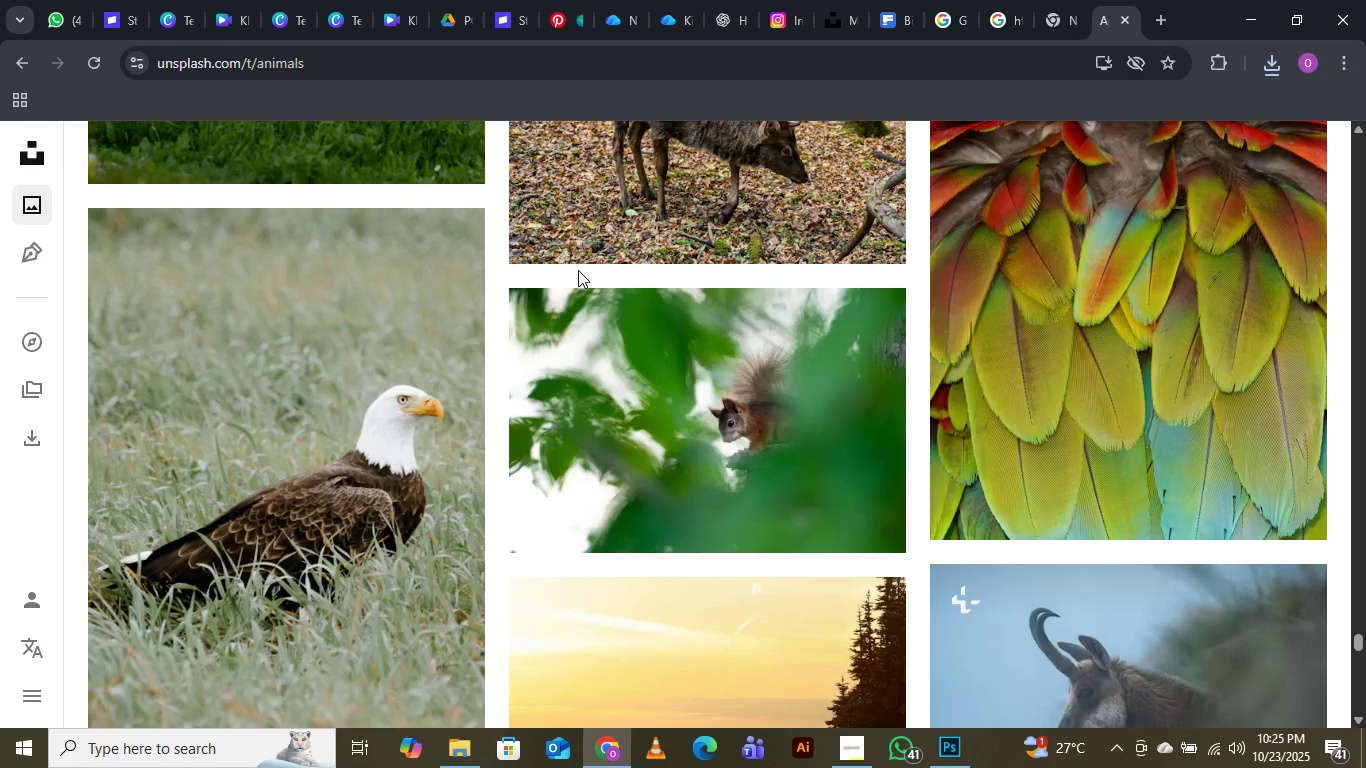 
wait(10.54)
 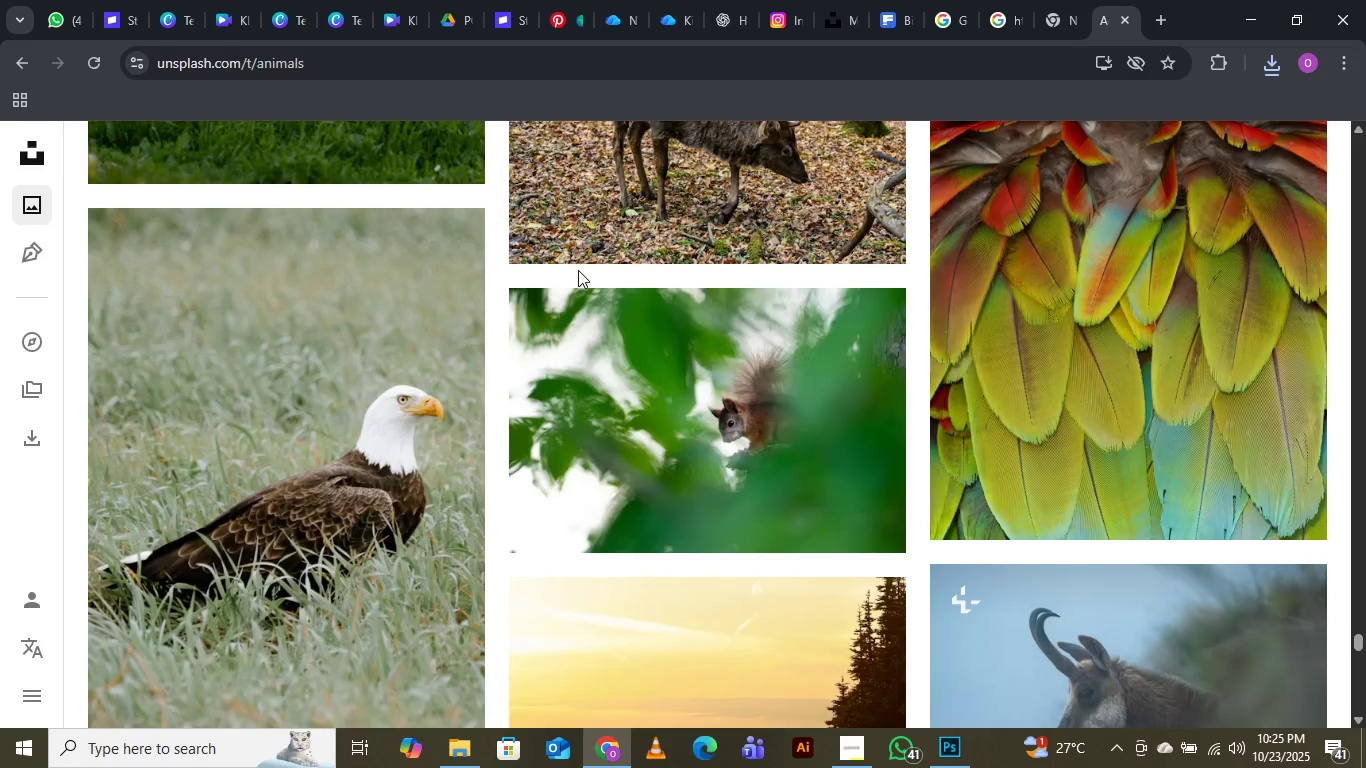 
scroll: coordinate [579, 269], scroll_direction: down, amount: 3.0
 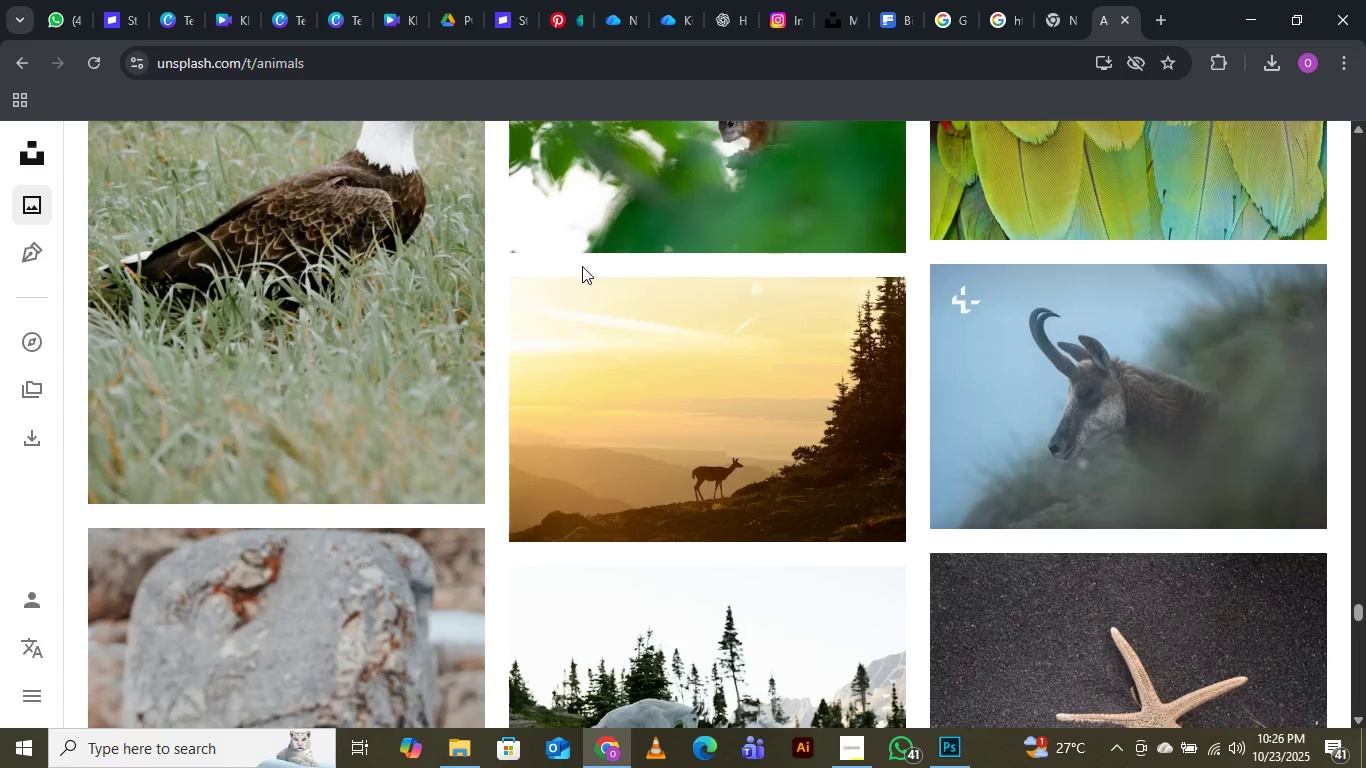 
wait(12.94)
 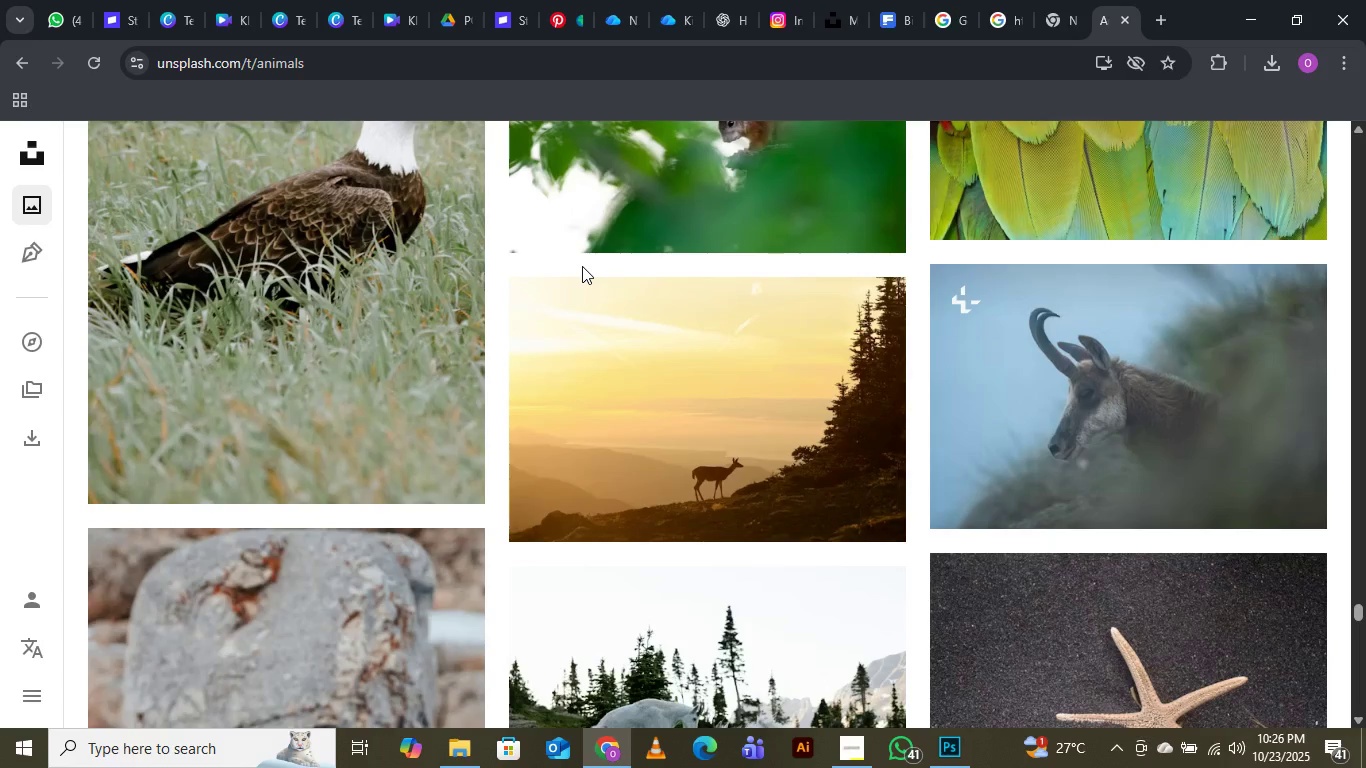 
scroll: coordinate [582, 266], scroll_direction: down, amount: 5.0
 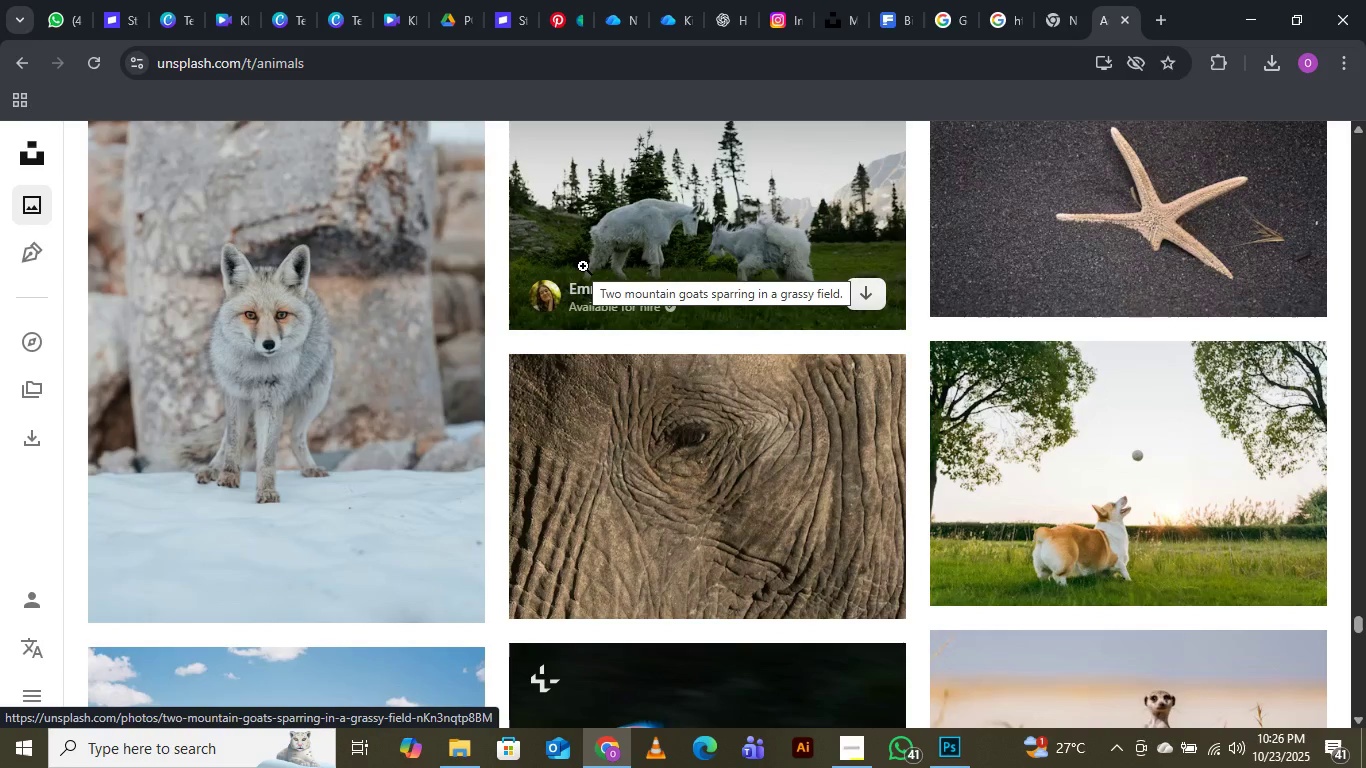 
wait(14.34)
 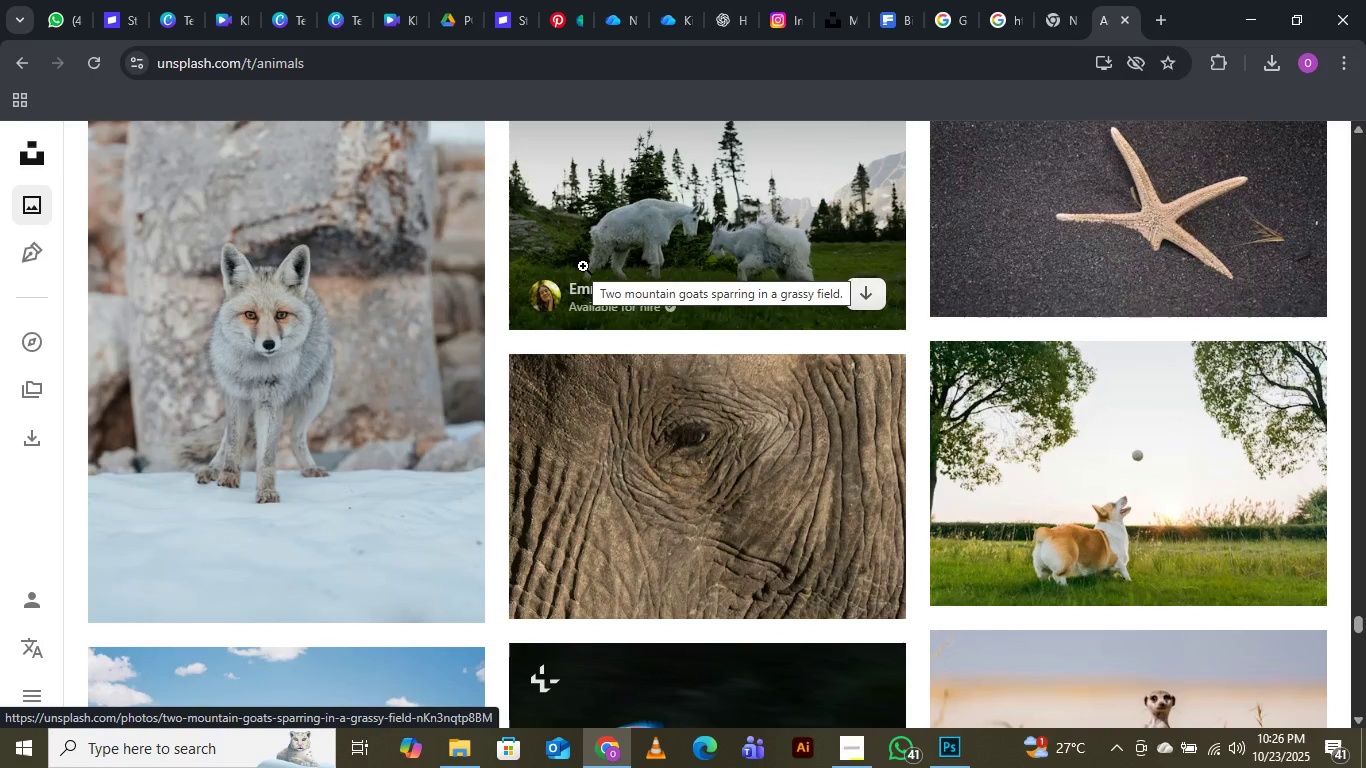 
scroll: coordinate [586, 266], scroll_direction: down, amount: 9.0
 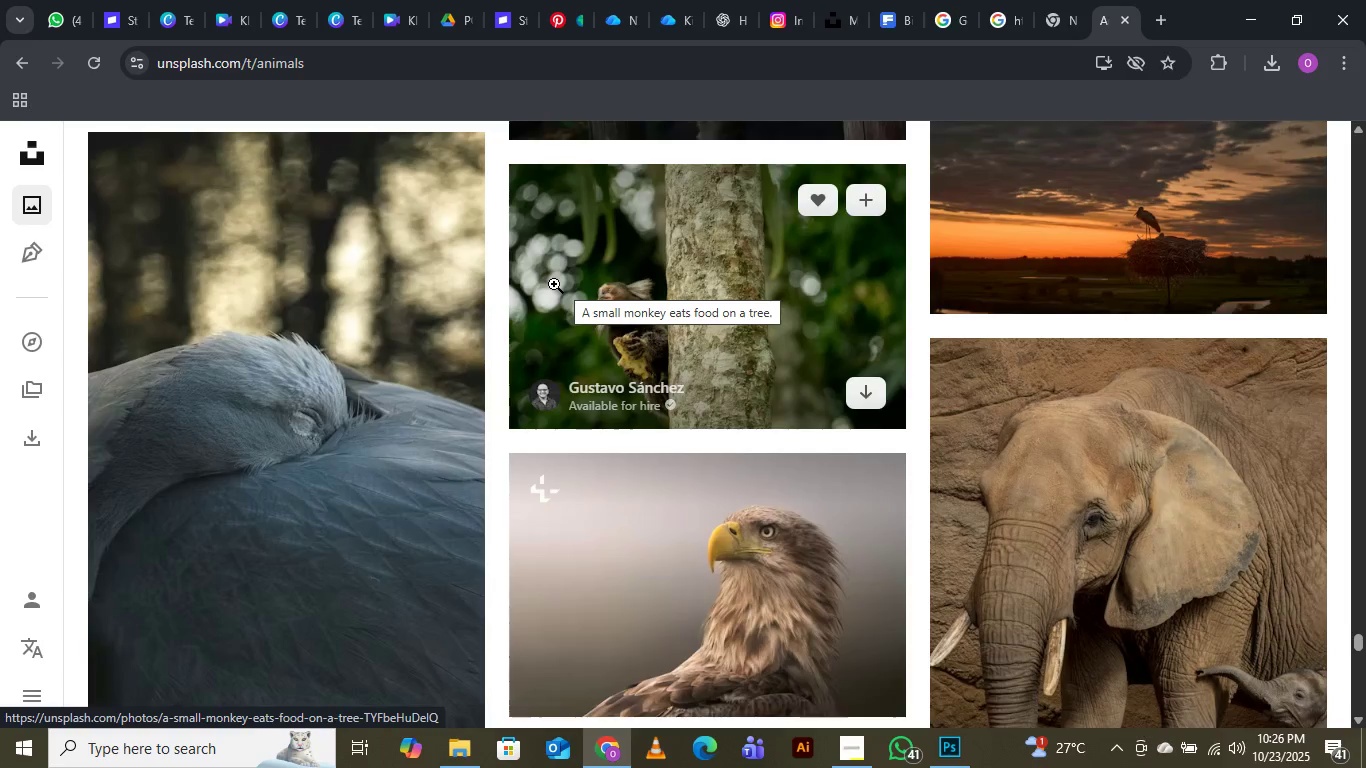 
wait(11.65)
 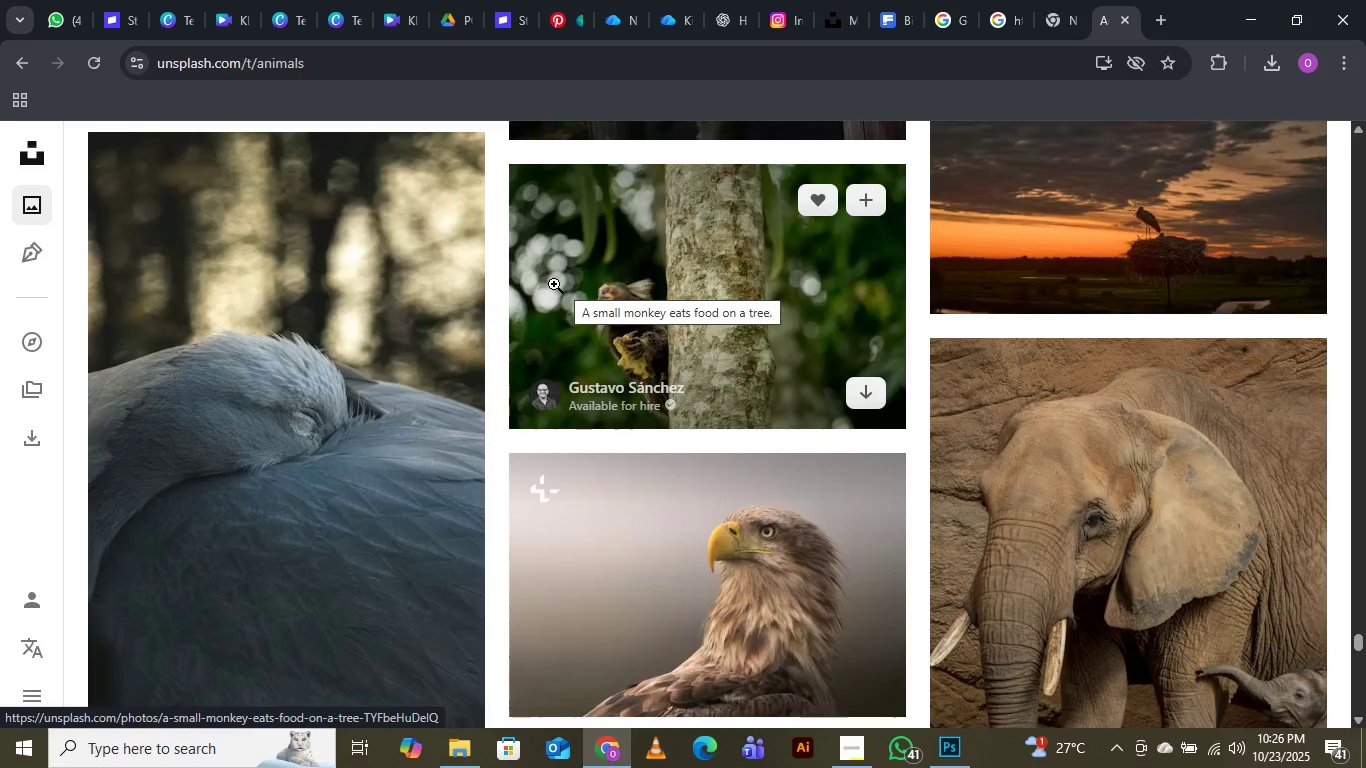 
scroll: coordinate [554, 284], scroll_direction: down, amount: 6.0
 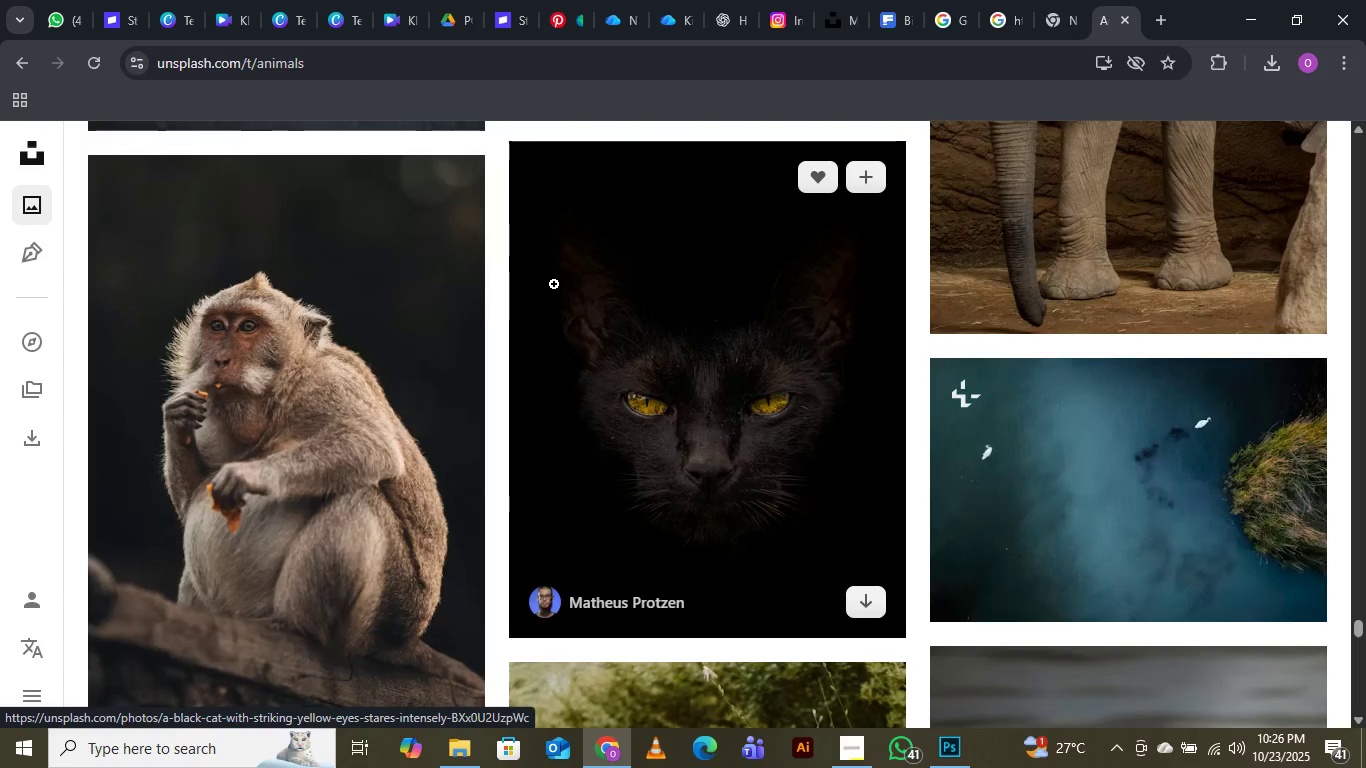 
wait(6.14)
 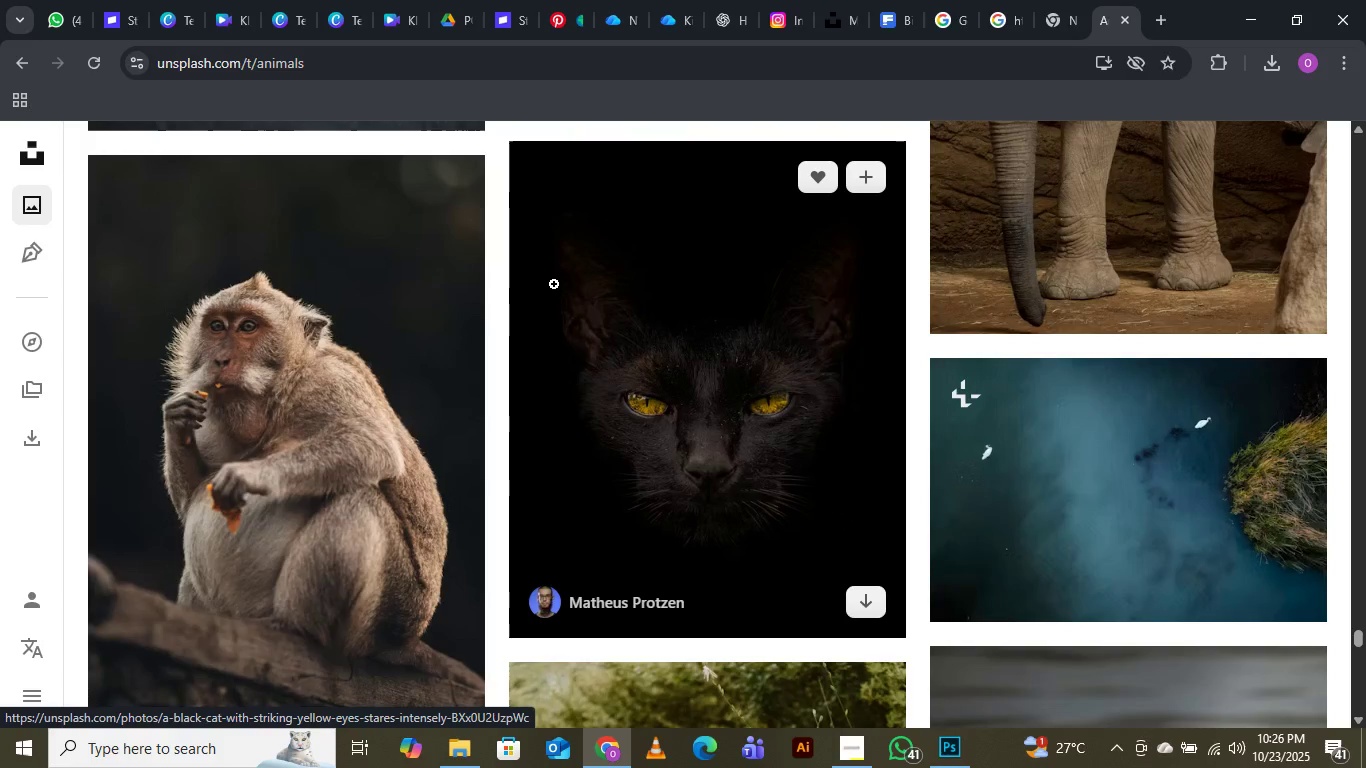 
scroll: coordinate [554, 284], scroll_direction: down, amount: 8.0
 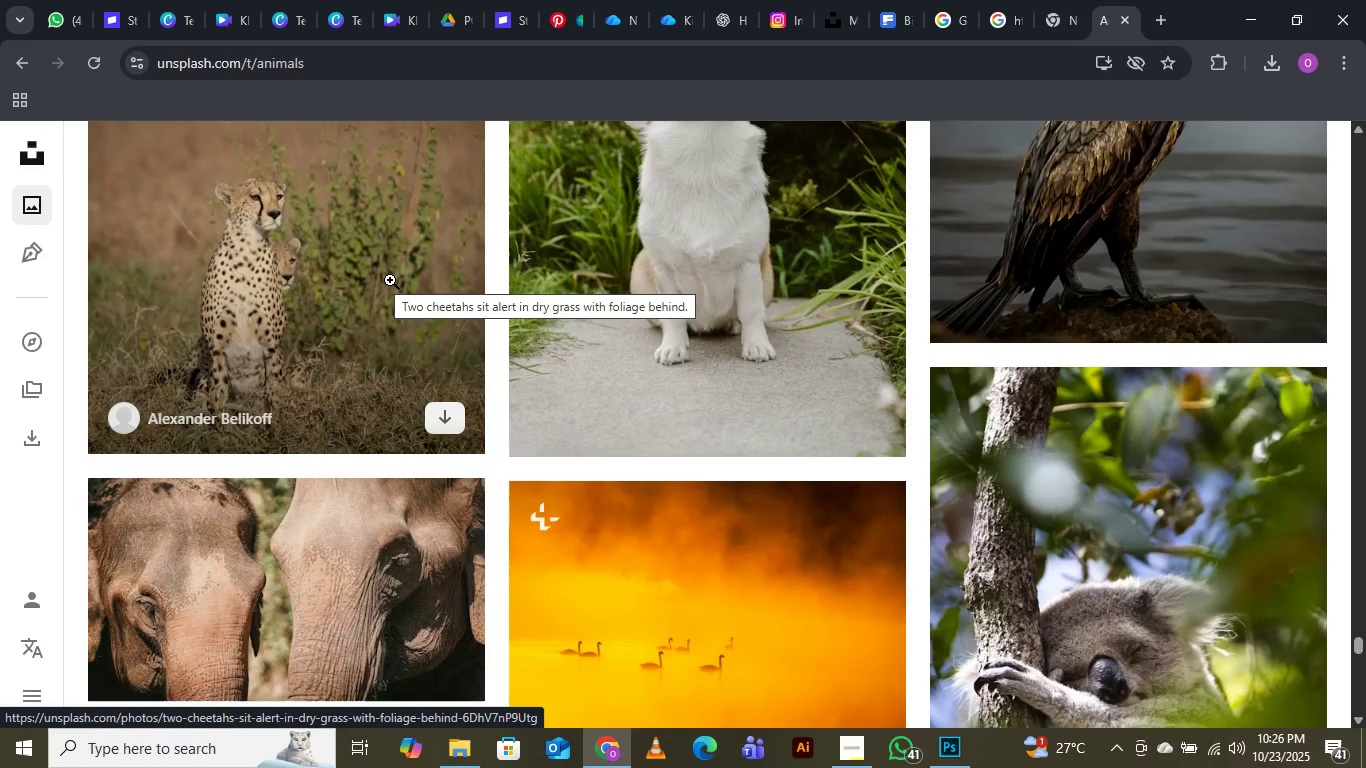 
wait(7.03)
 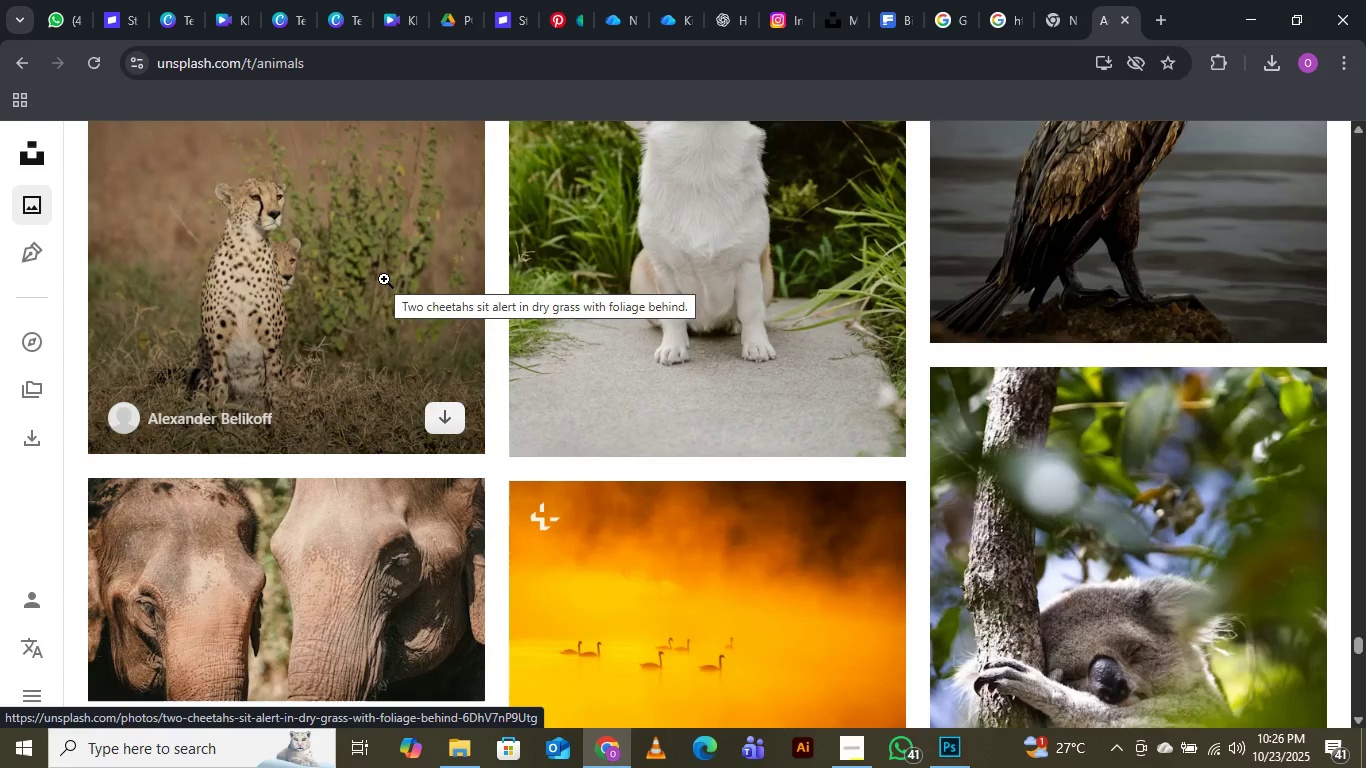 
scroll: coordinate [467, 314], scroll_direction: down, amount: 7.0
 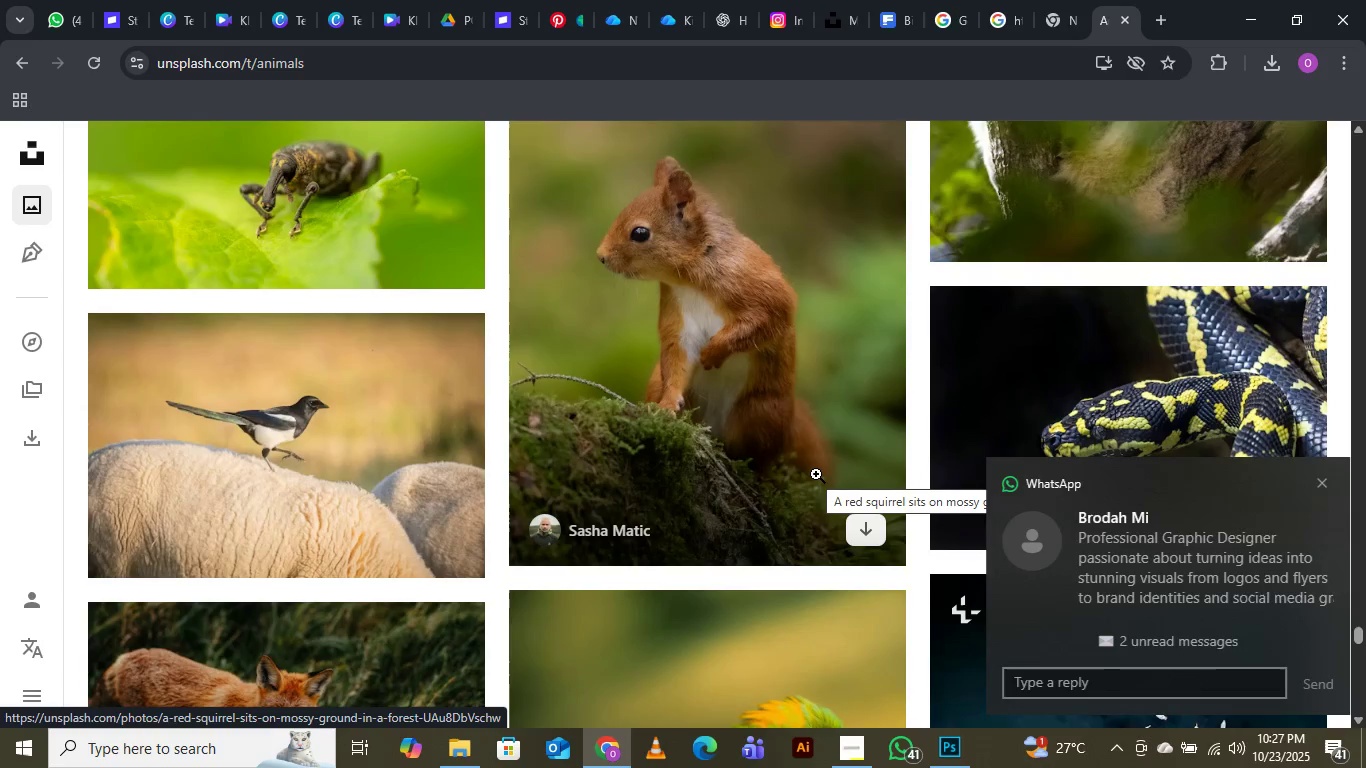 
wait(5.43)
 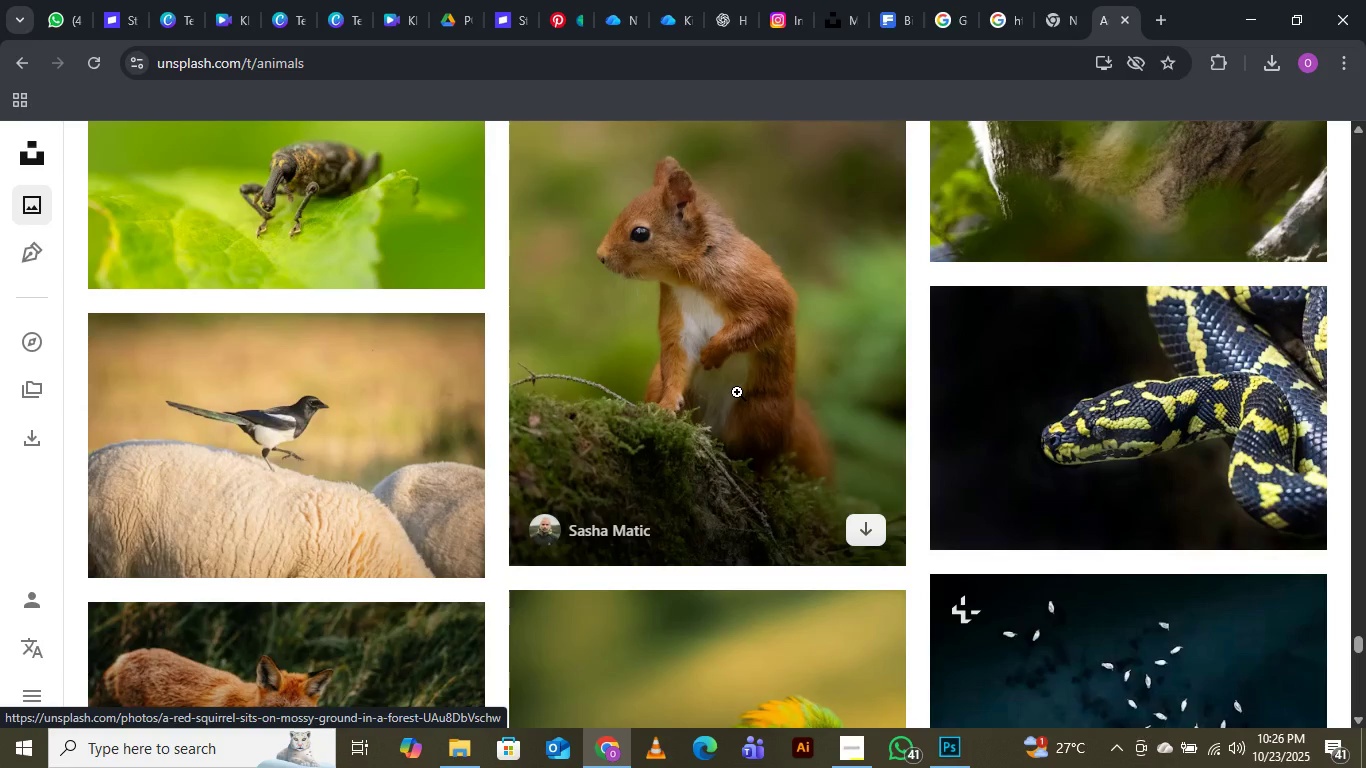 
mouse_move([913, 538])
 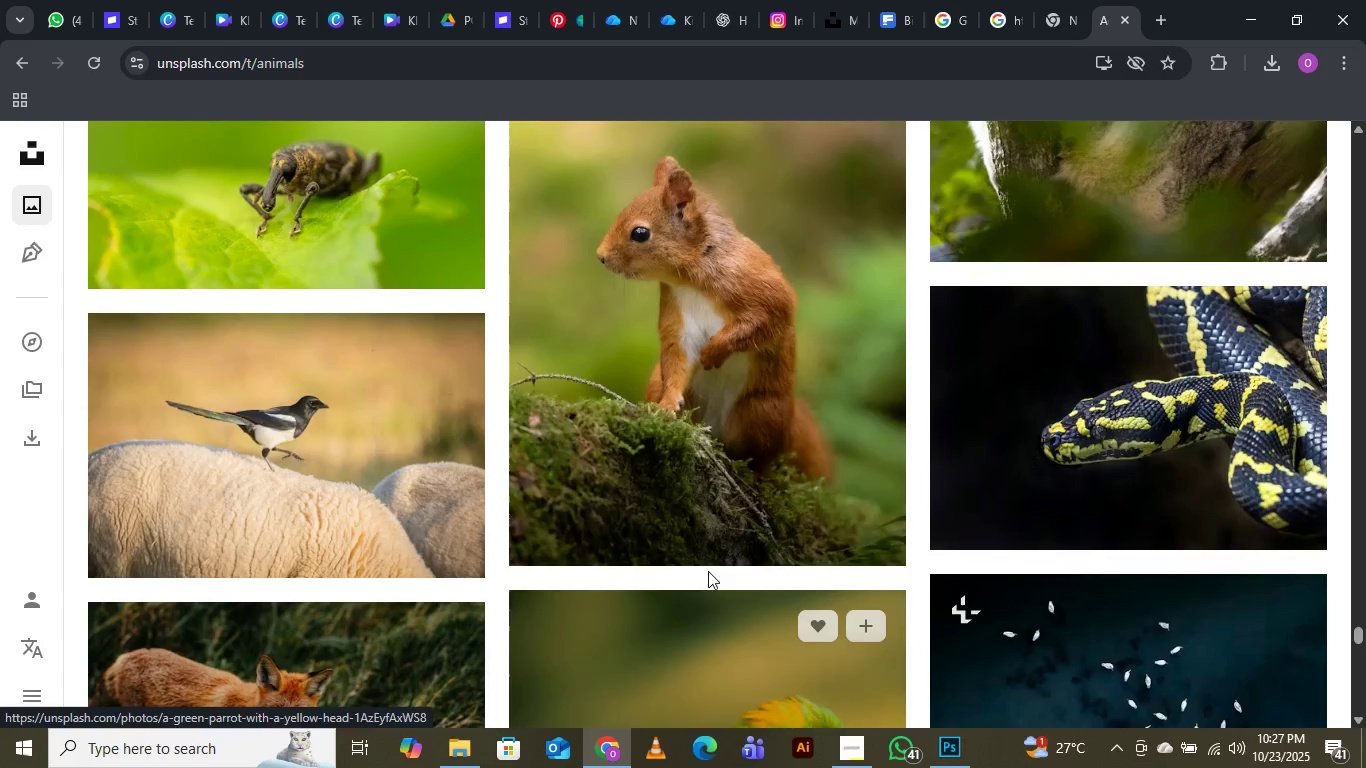 
left_click([861, 519])
 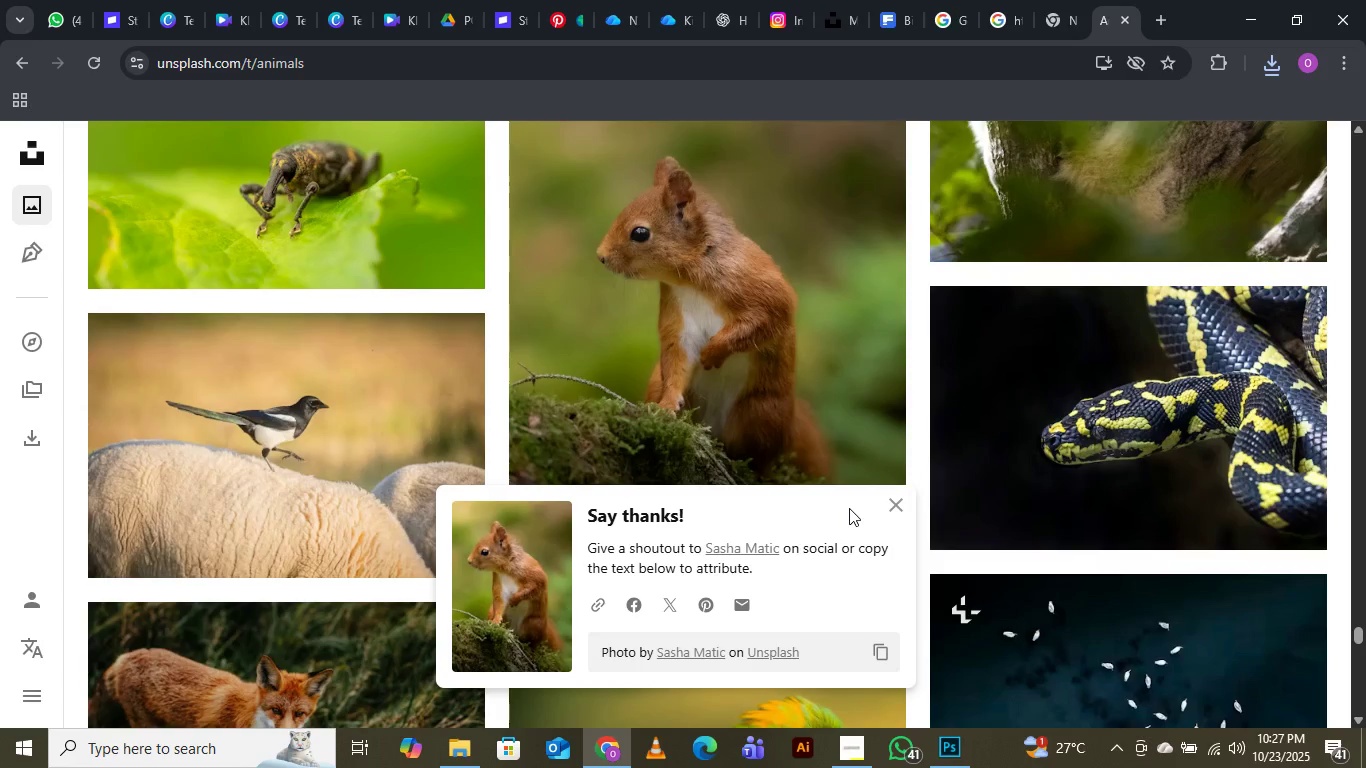 
wait(25.69)
 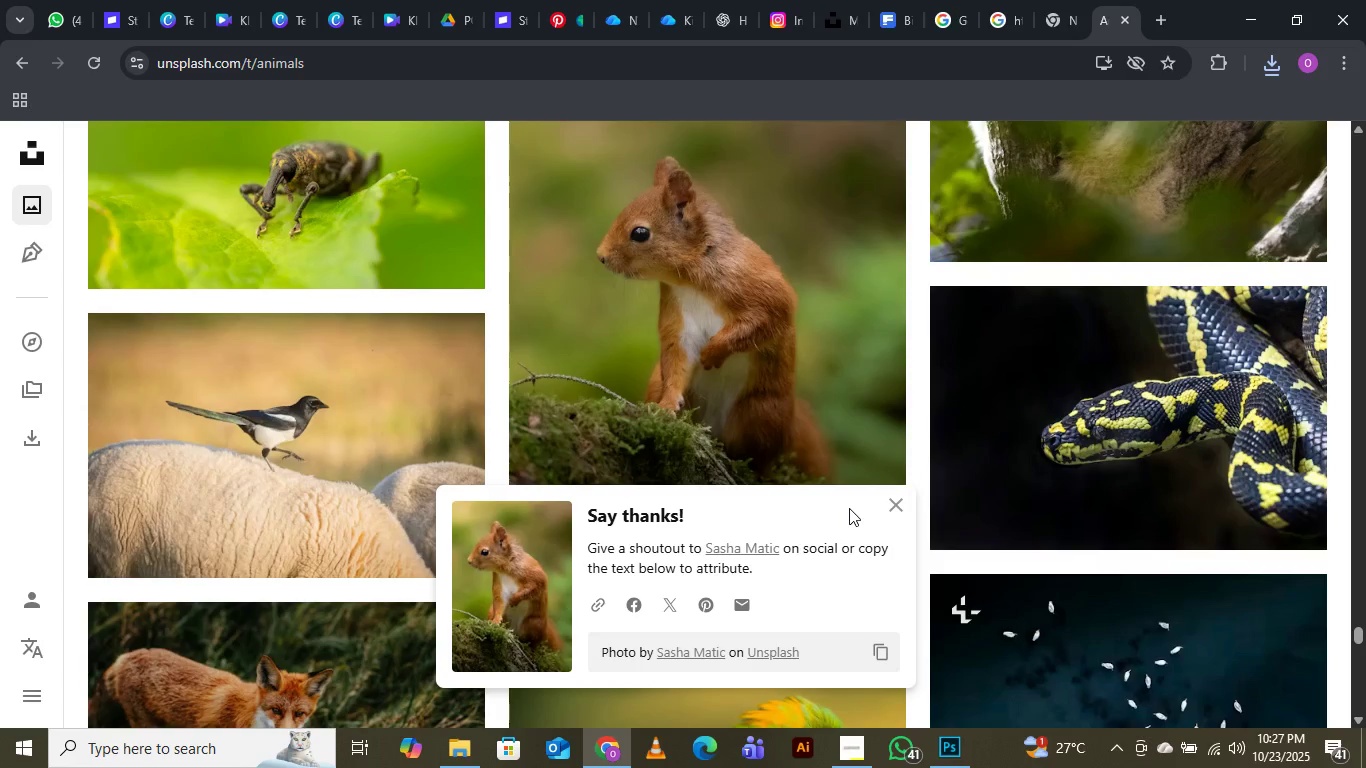 
left_click([898, 509])
 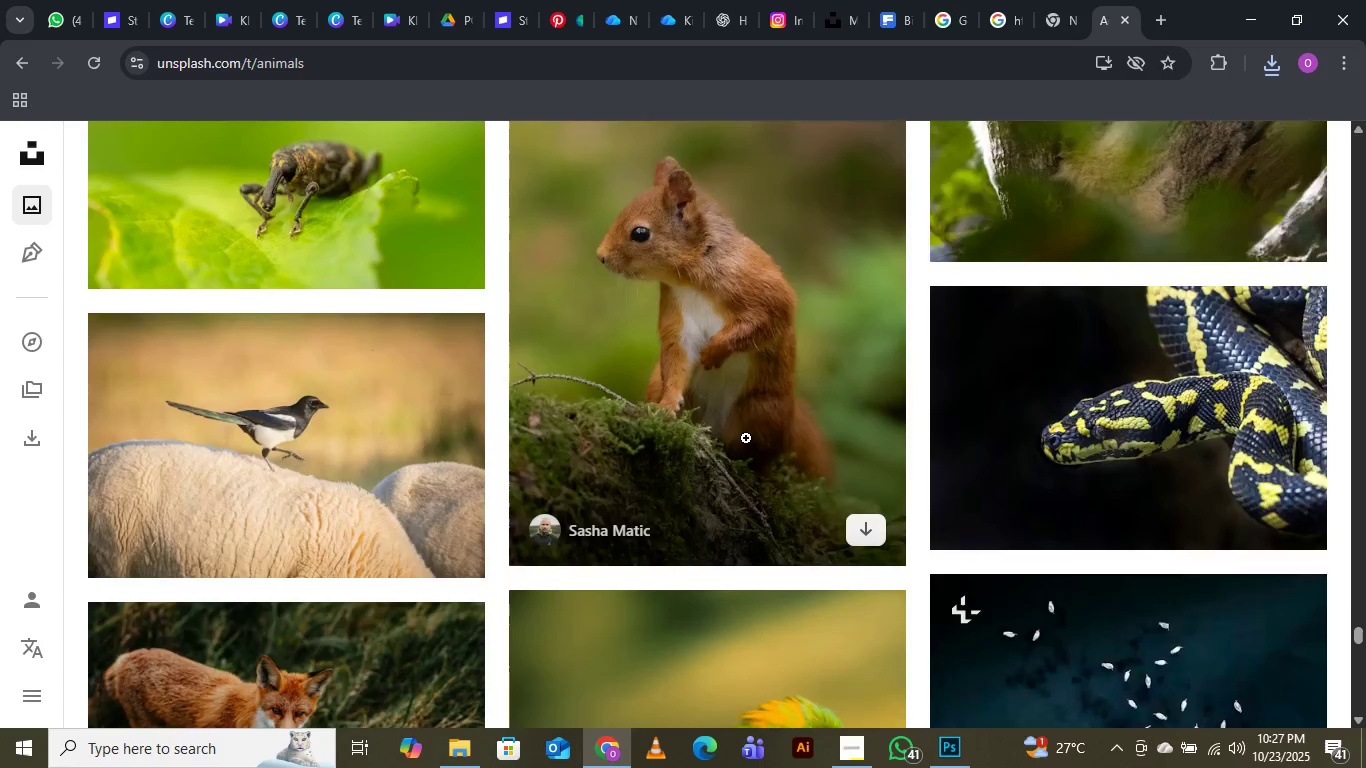 
scroll: coordinate [941, 549], scroll_direction: down, amount: 23.0
 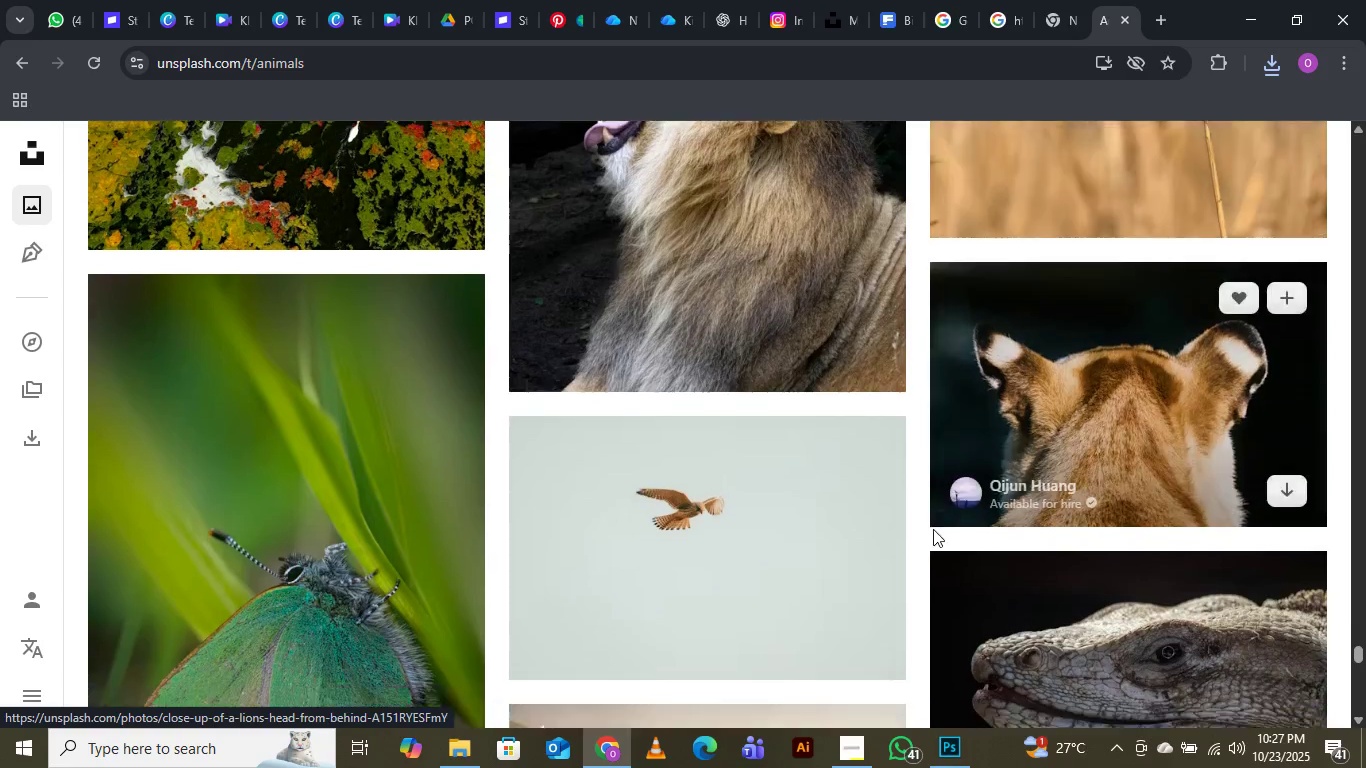 
scroll: coordinate [933, 534], scroll_direction: down, amount: 8.0
 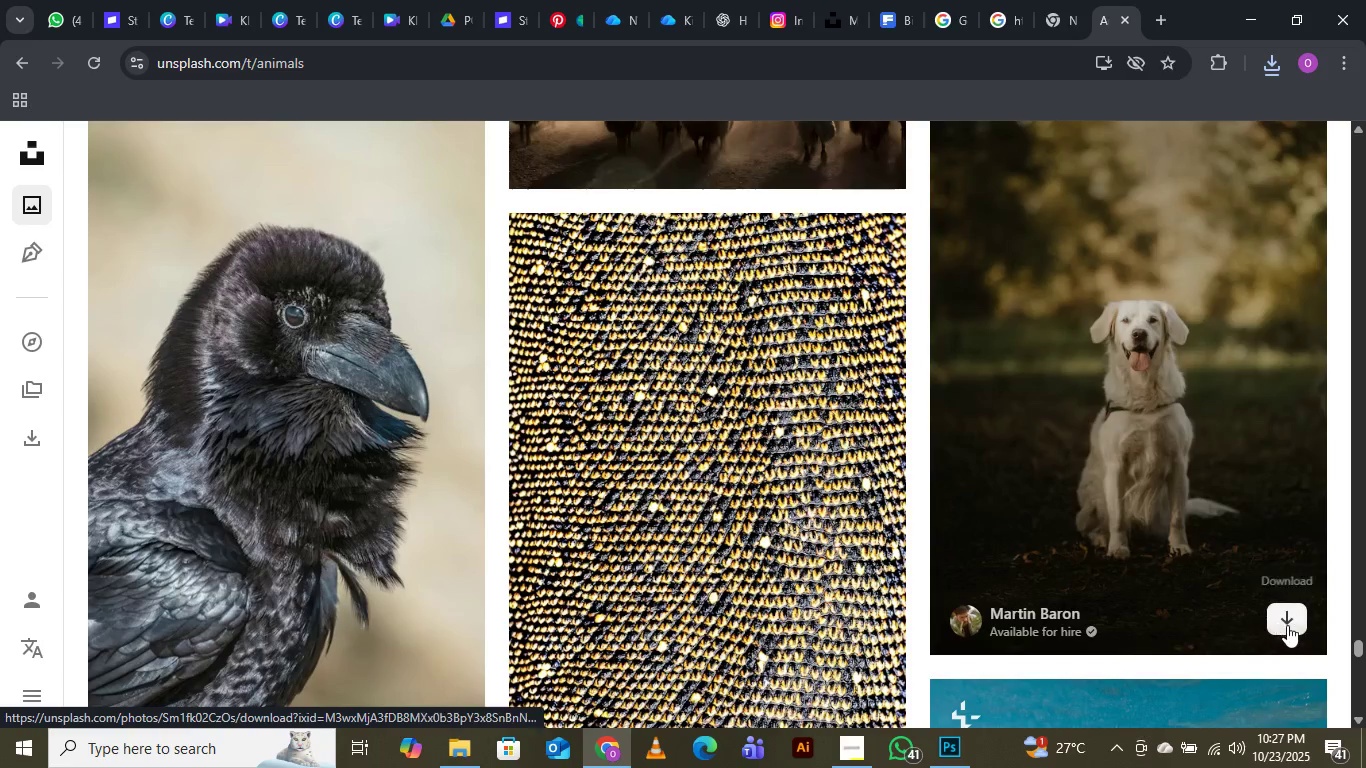 
left_click([1292, 625])
 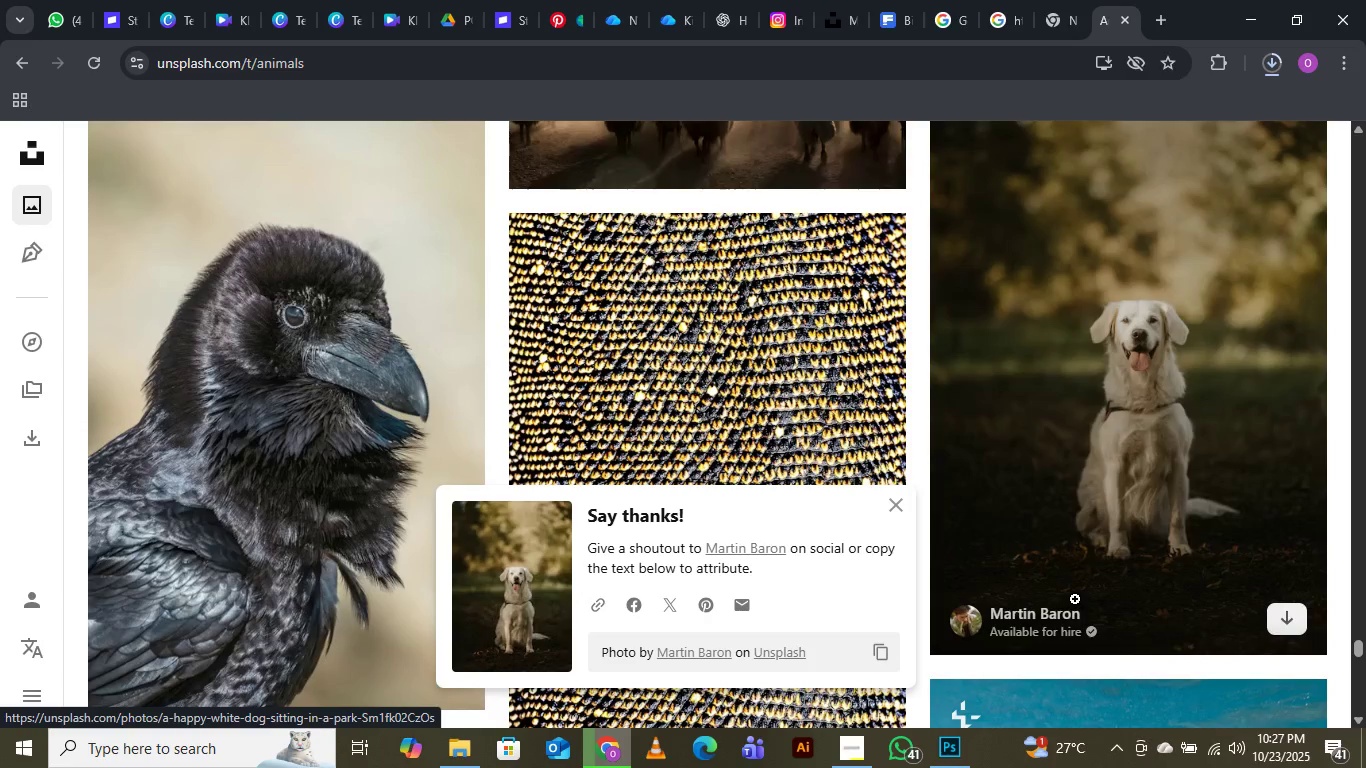 
scroll: coordinate [1055, 471], scroll_direction: down, amount: 28.0
 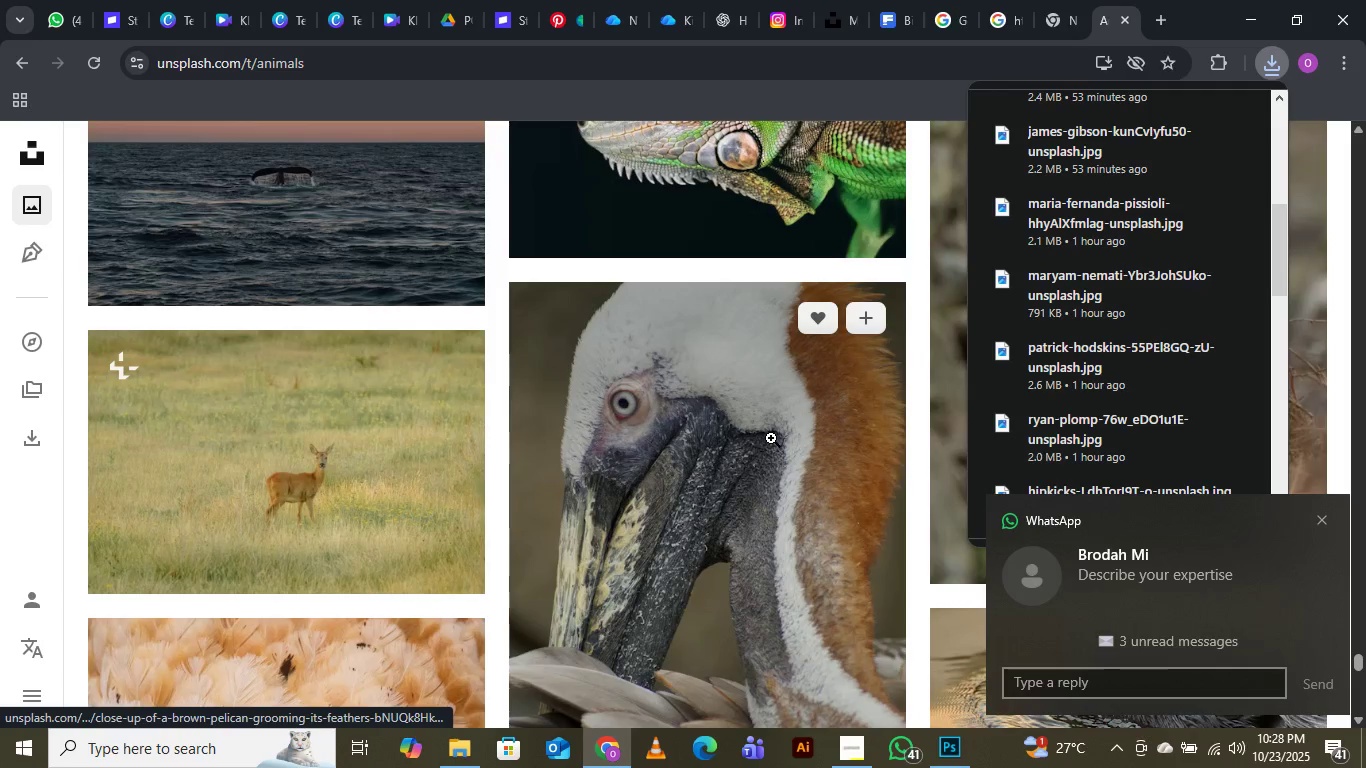 
scroll: coordinate [771, 438], scroll_direction: down, amount: 6.0
 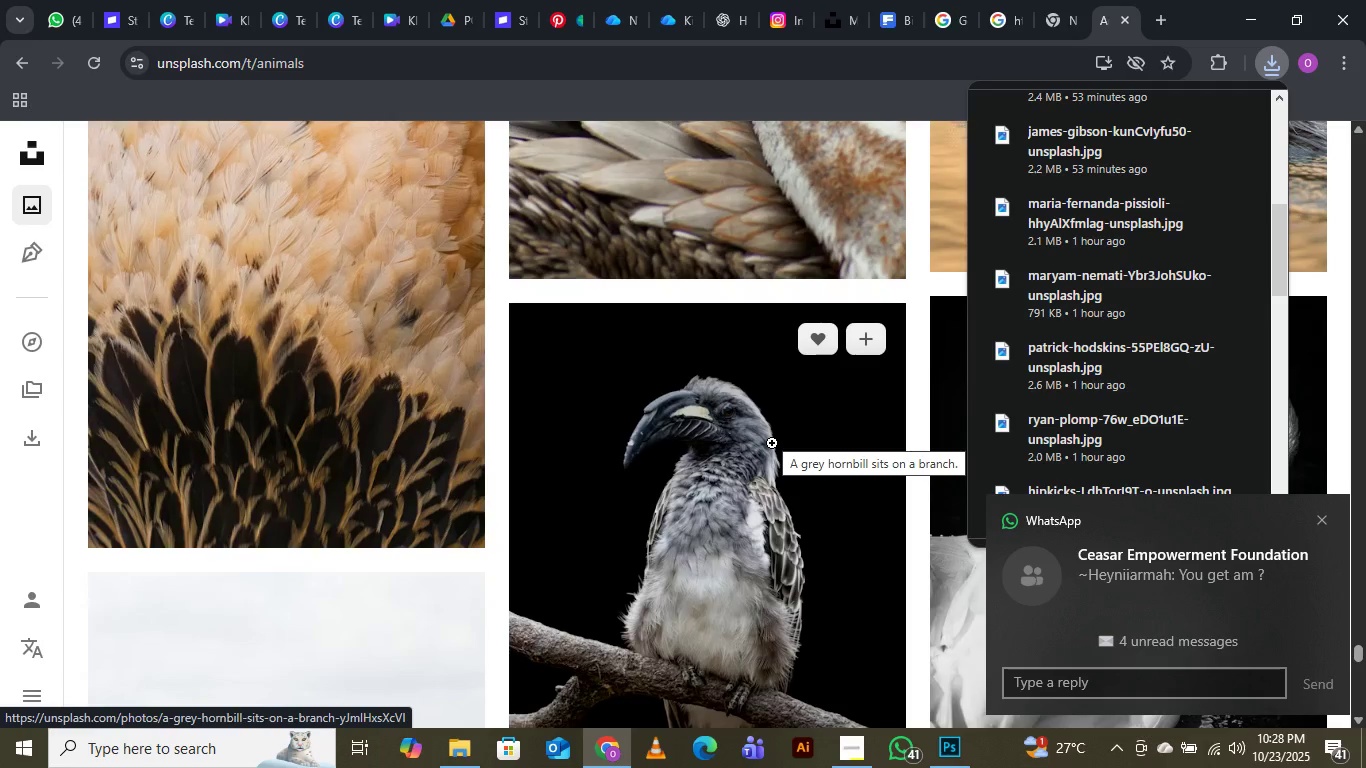 
wait(11.7)
 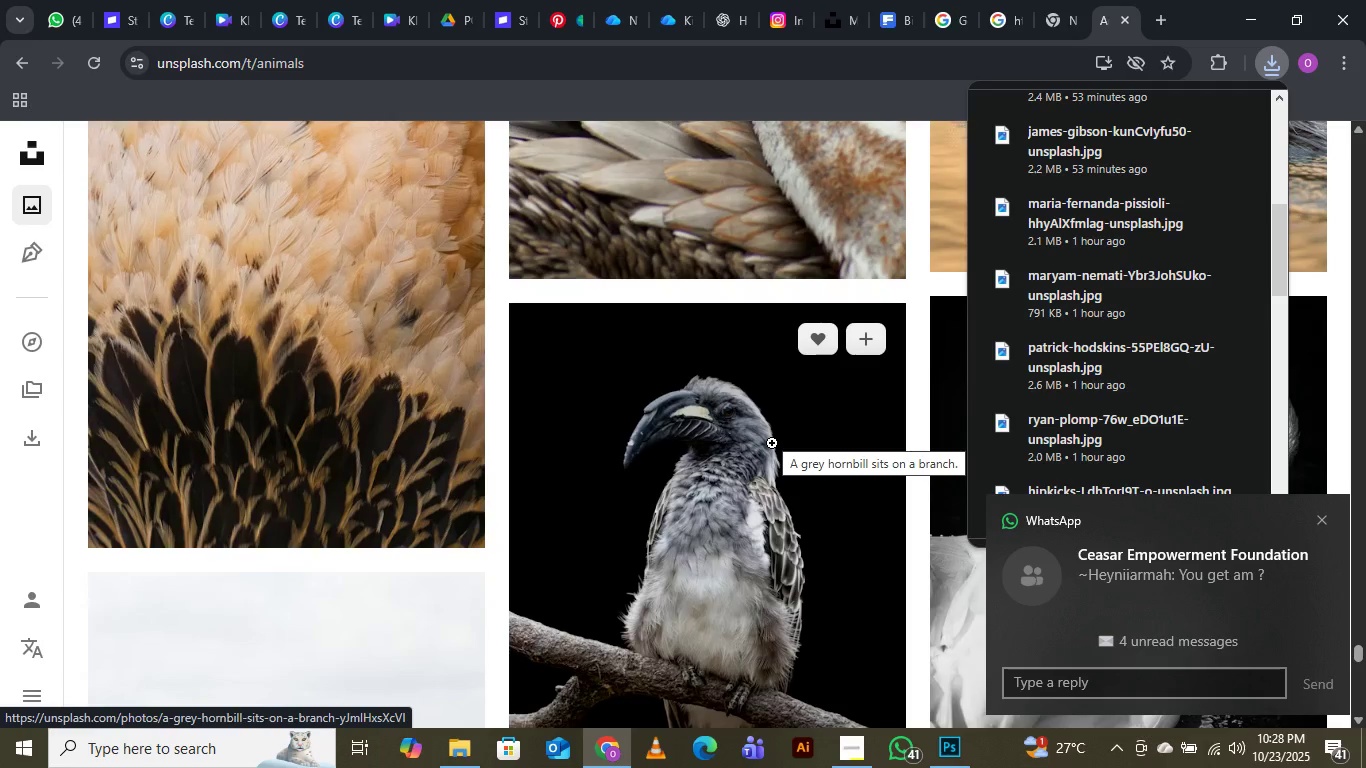 
scroll: coordinate [772, 443], scroll_direction: down, amount: 14.0
 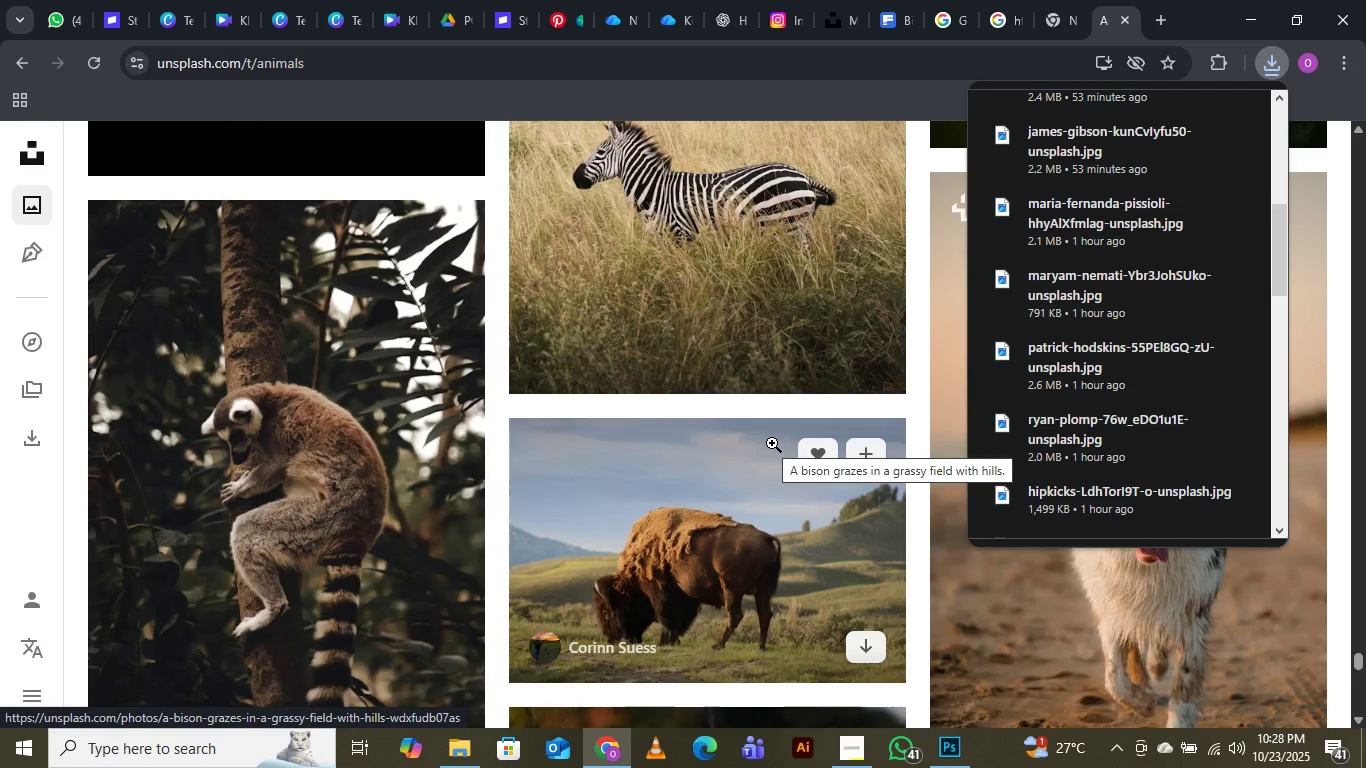 
wait(7.65)
 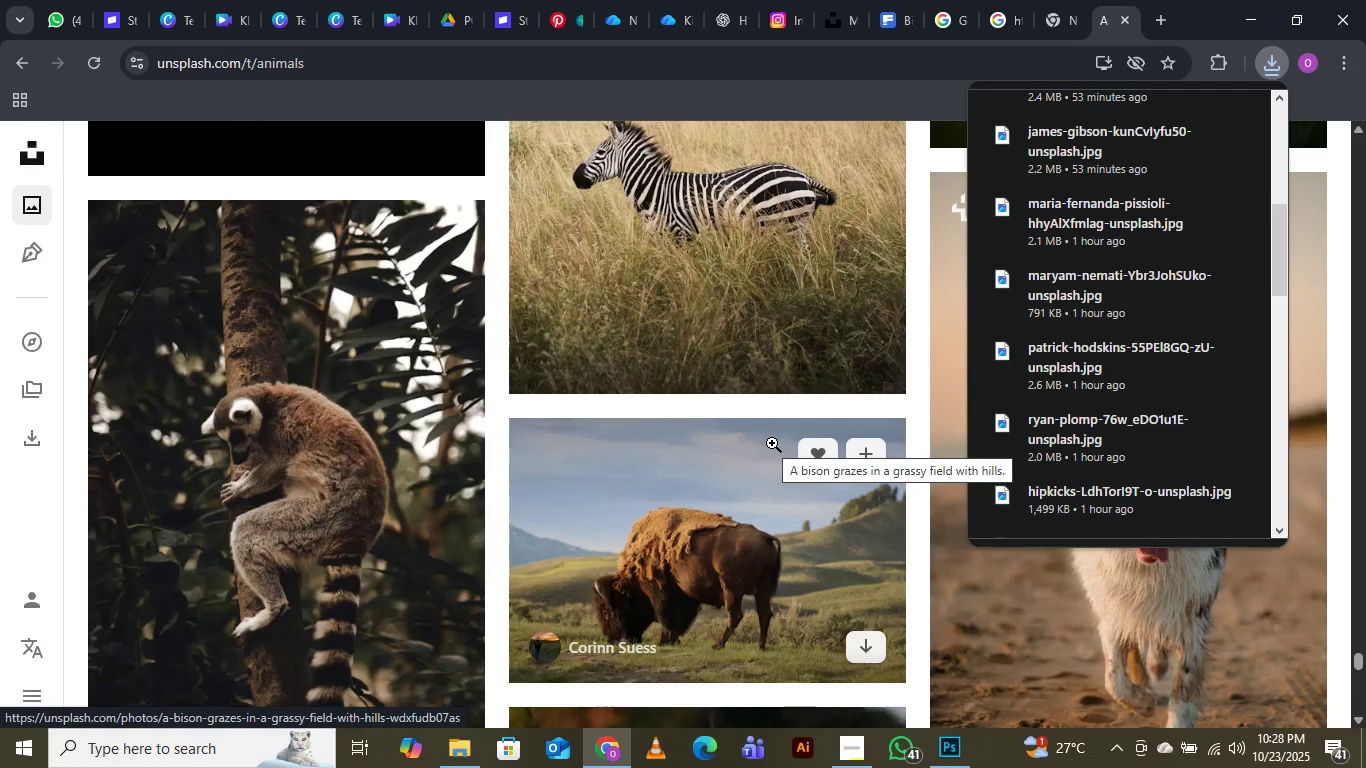 
scroll: coordinate [794, 505], scroll_direction: down, amount: 19.0
 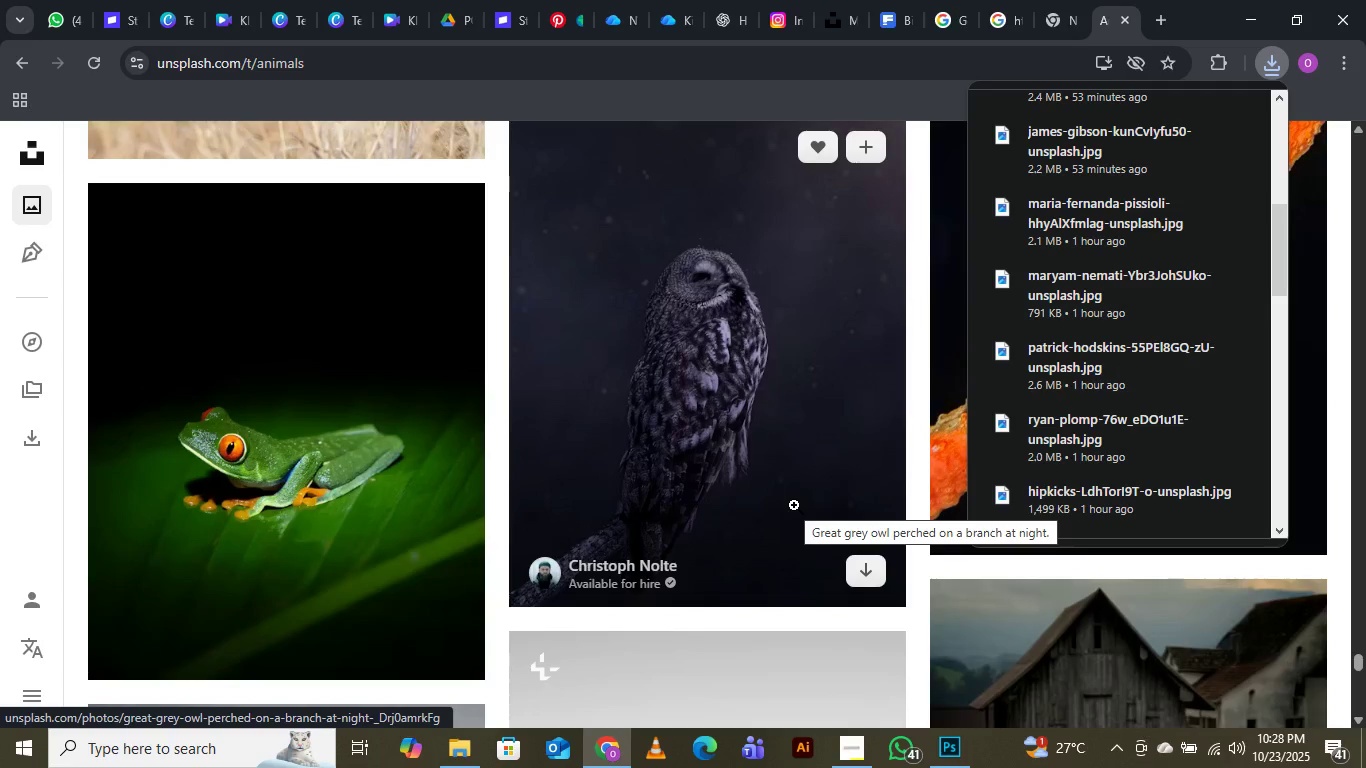 
scroll: coordinate [795, 510], scroll_direction: down, amount: 15.0
 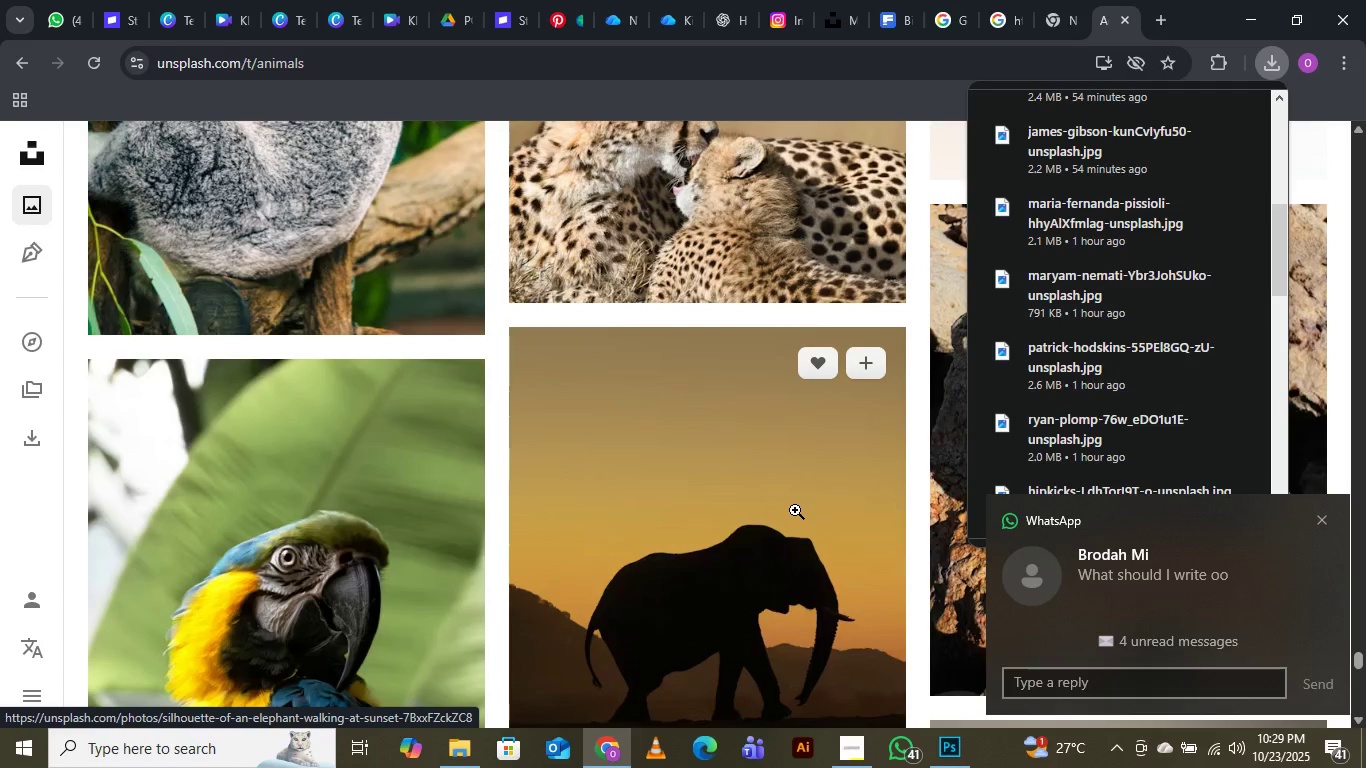 
scroll: coordinate [795, 510], scroll_direction: up, amount: 1.0
 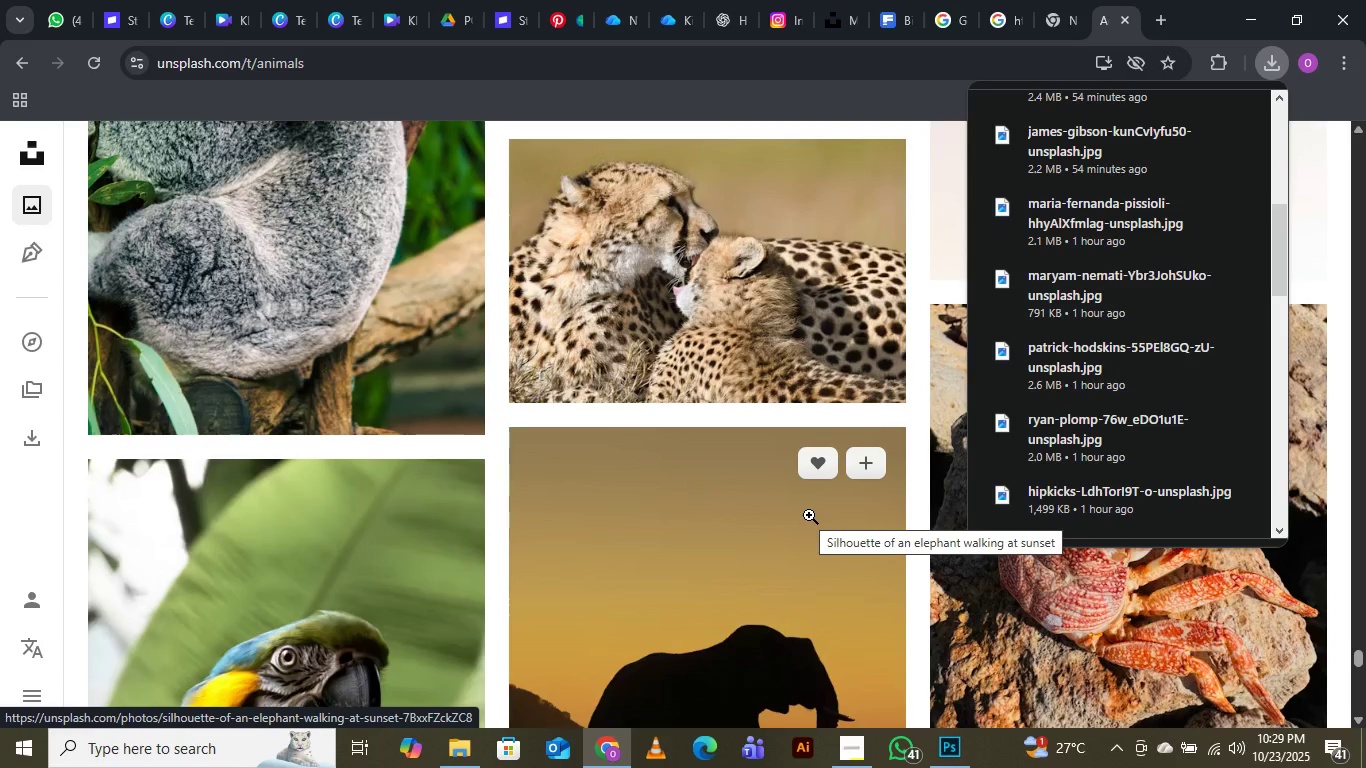 
wait(10.28)
 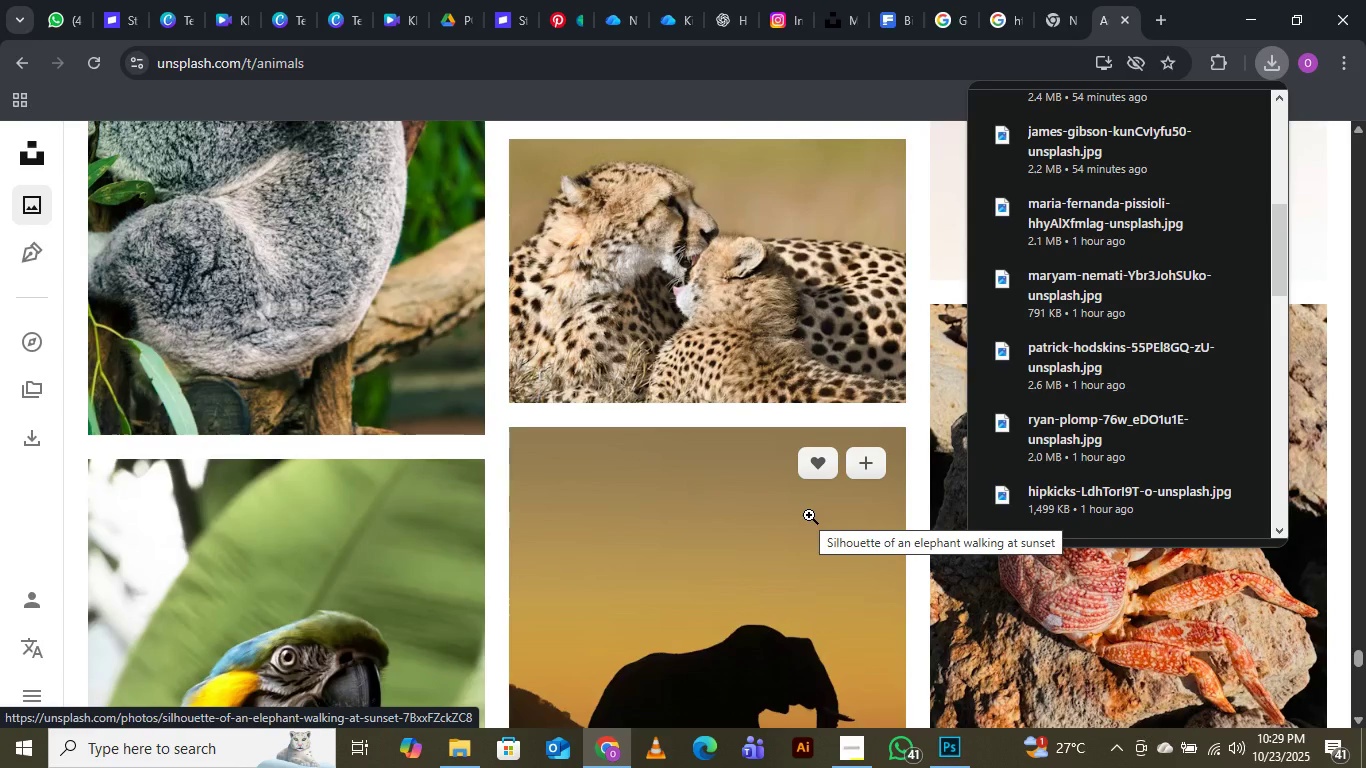 
scroll: coordinate [775, 545], scroll_direction: down, amount: 28.0
 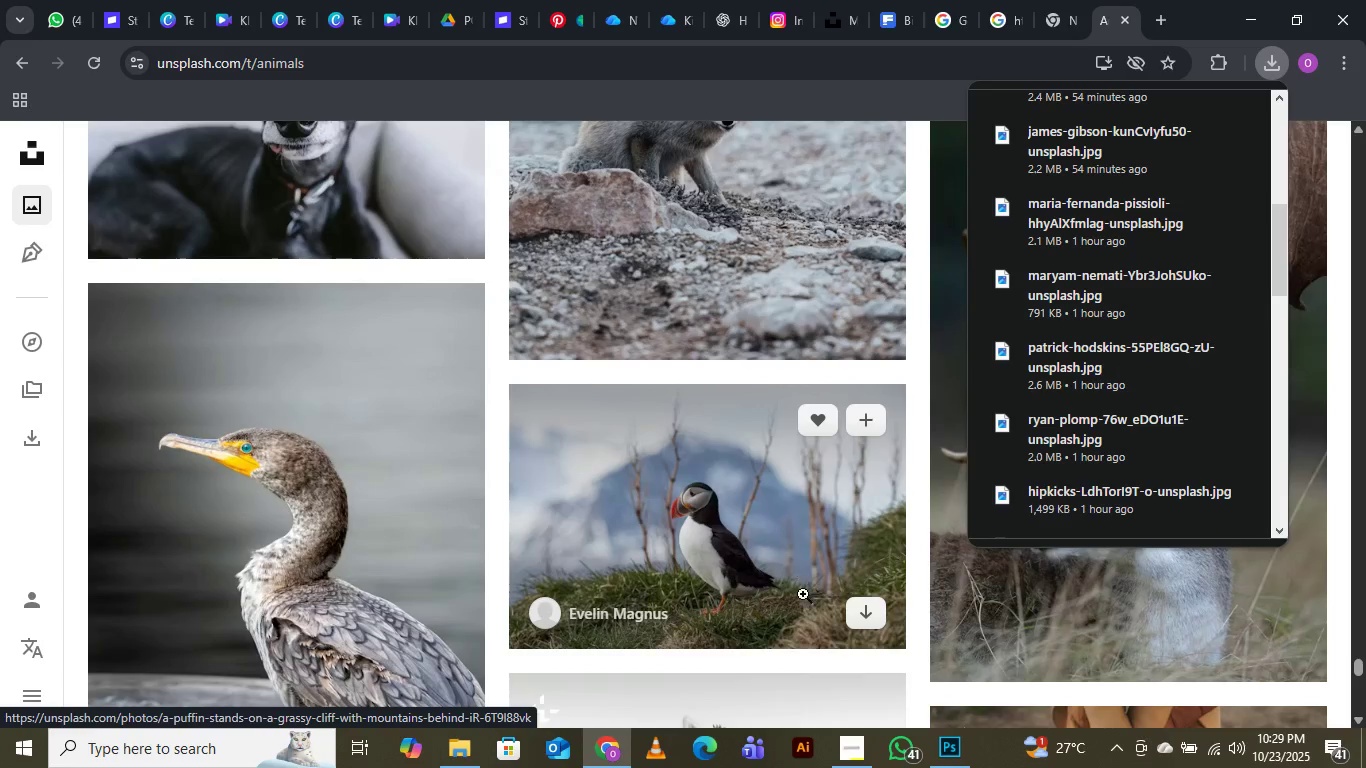 
wait(5.59)
 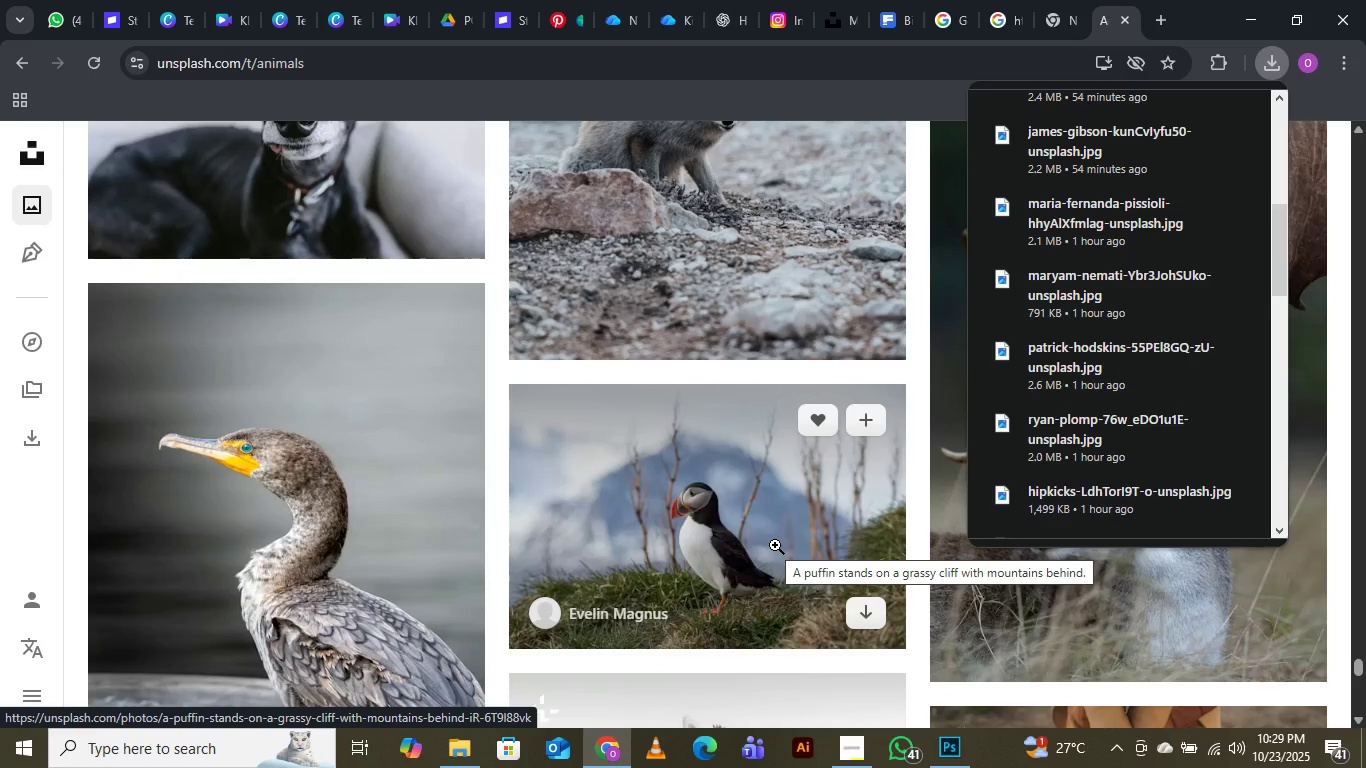 
scroll: coordinate [733, 349], scroll_direction: down, amount: 9.0
 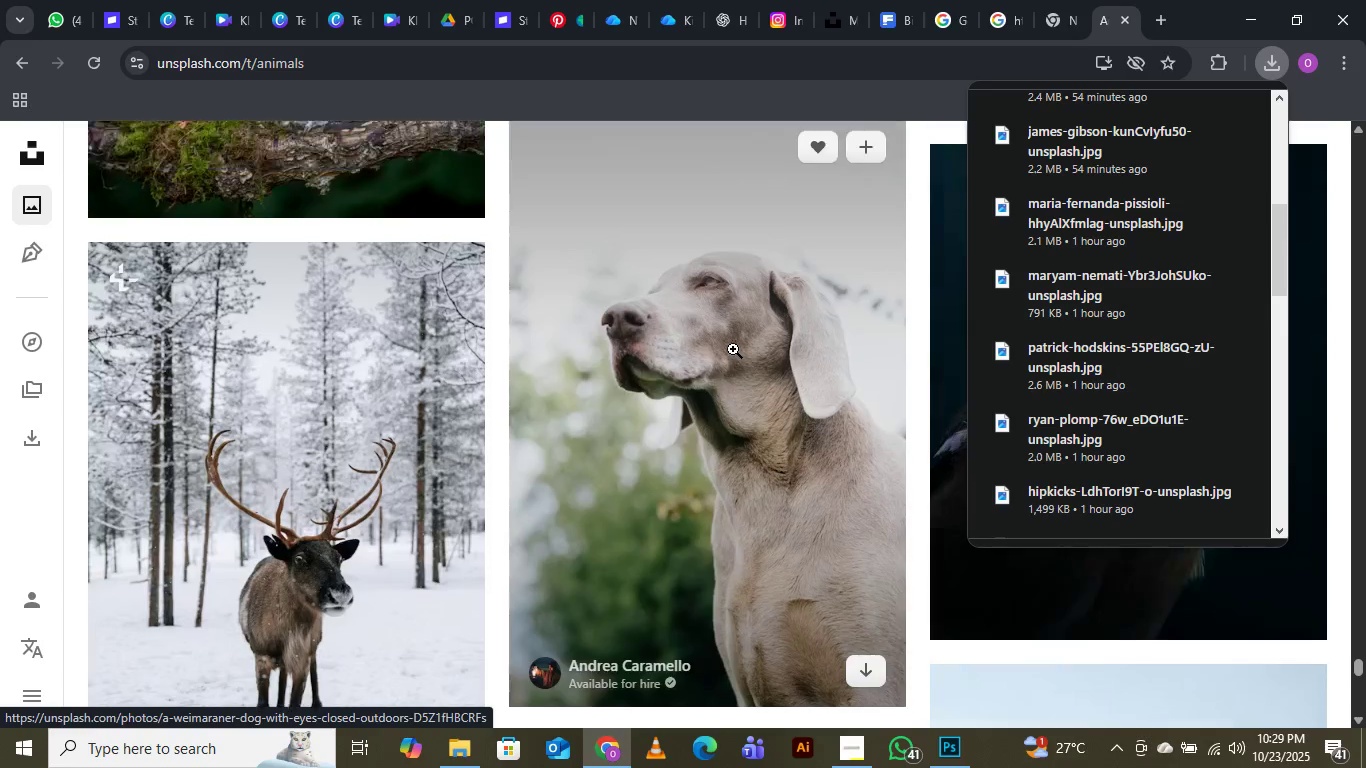 
scroll: coordinate [733, 349], scroll_direction: up, amount: 4.0
 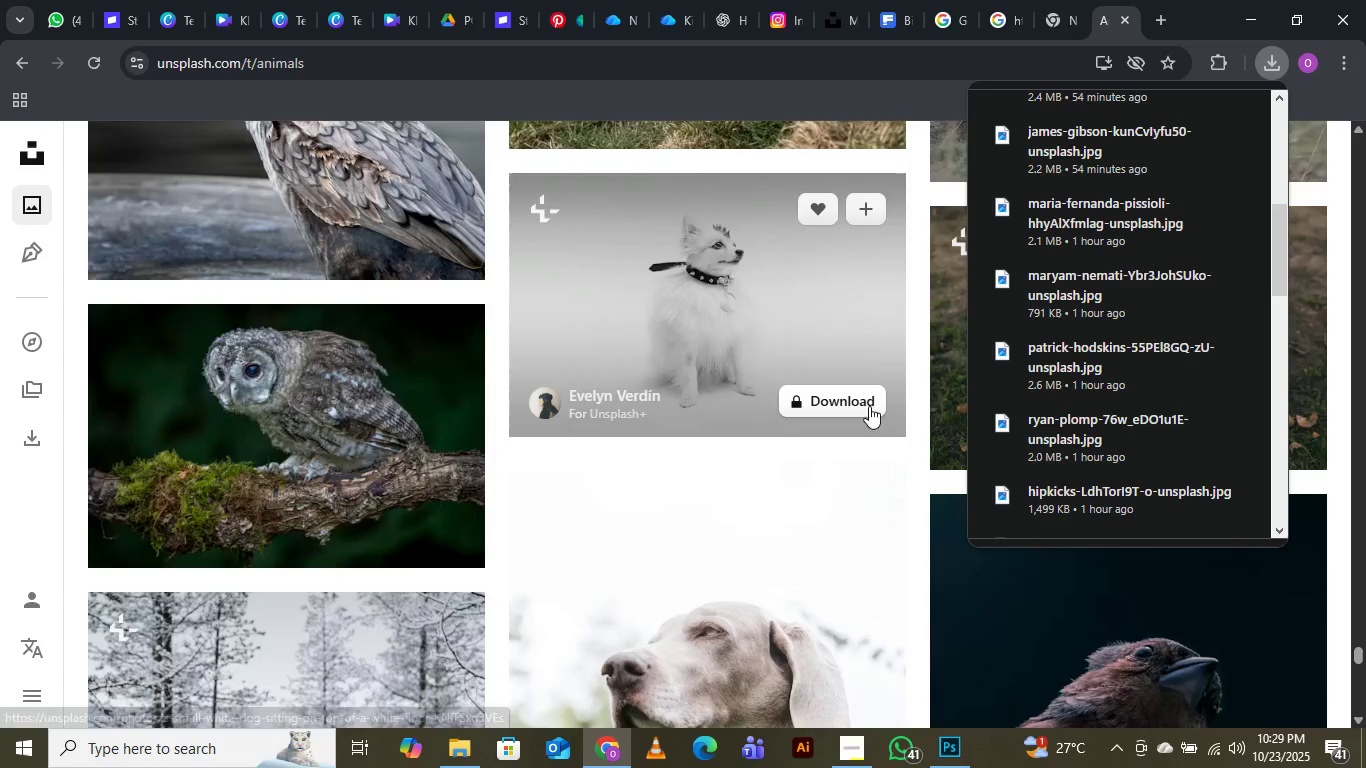 
scroll: coordinate [736, 517], scroll_direction: down, amount: 10.0
 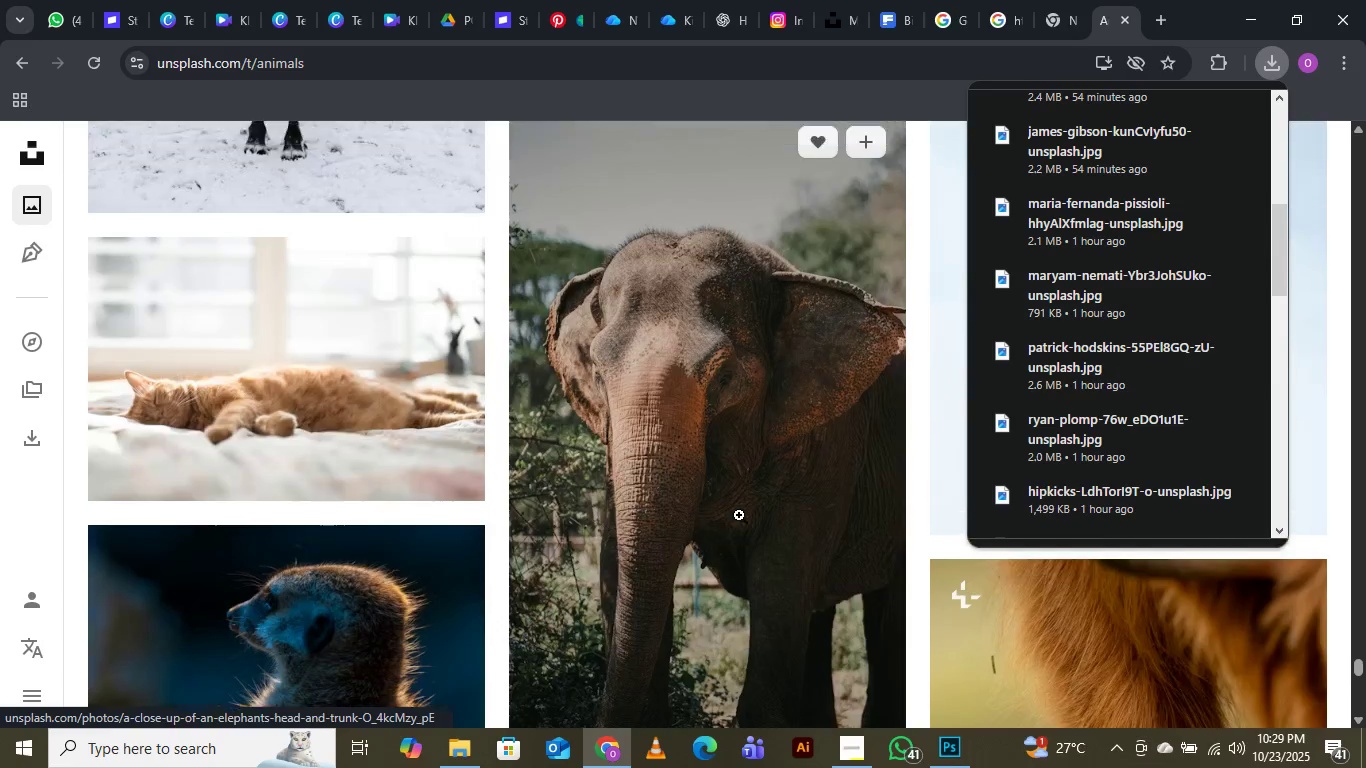 
scroll: coordinate [740, 515], scroll_direction: up, amount: 1.0
 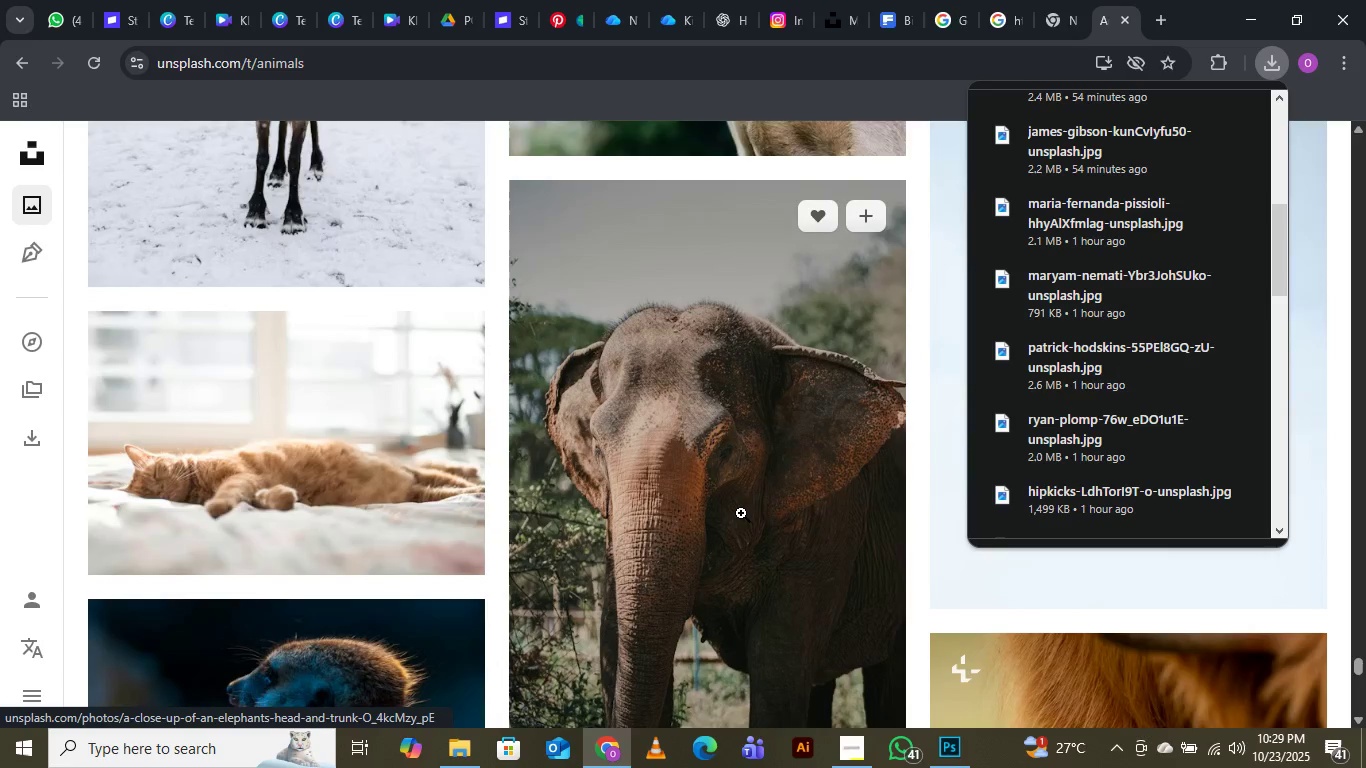 
scroll: coordinate [783, 523], scroll_direction: down, amount: 27.0
 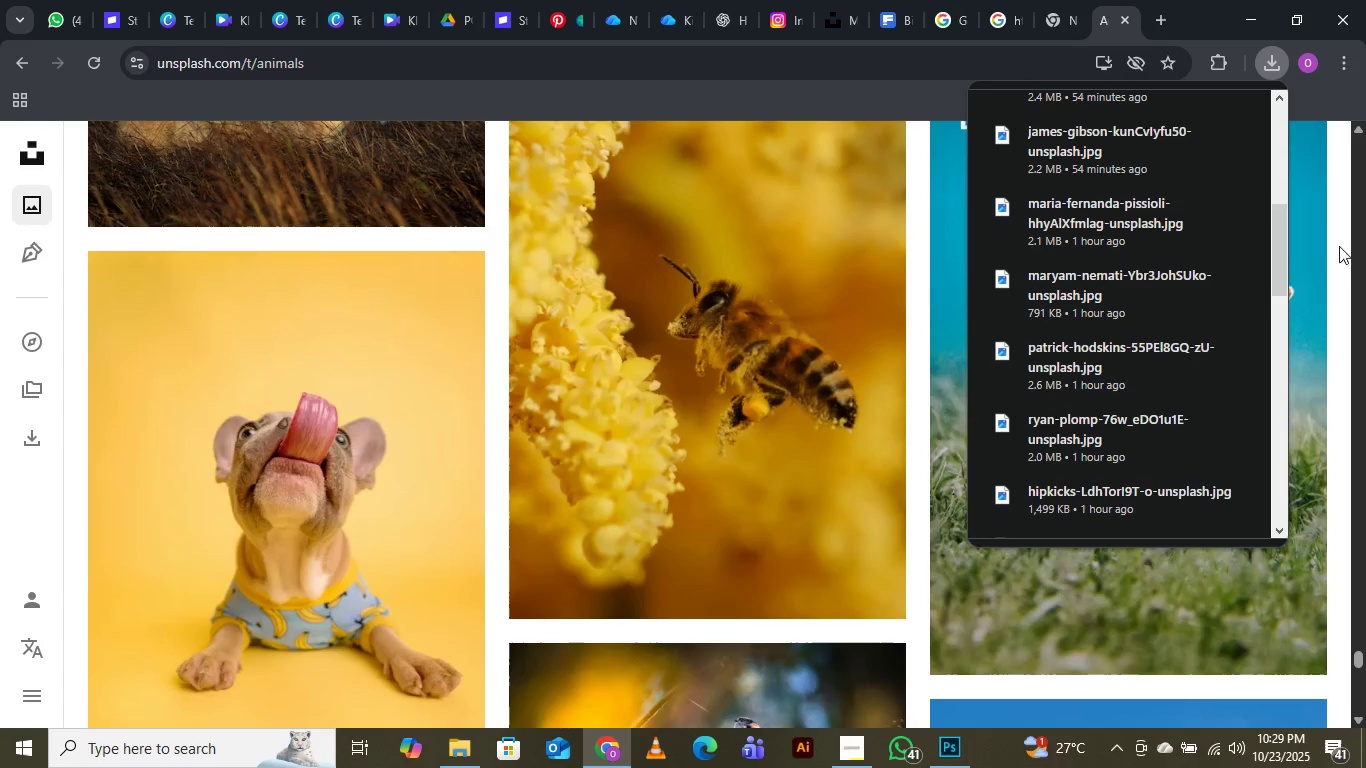 
left_click([1347, 250])
 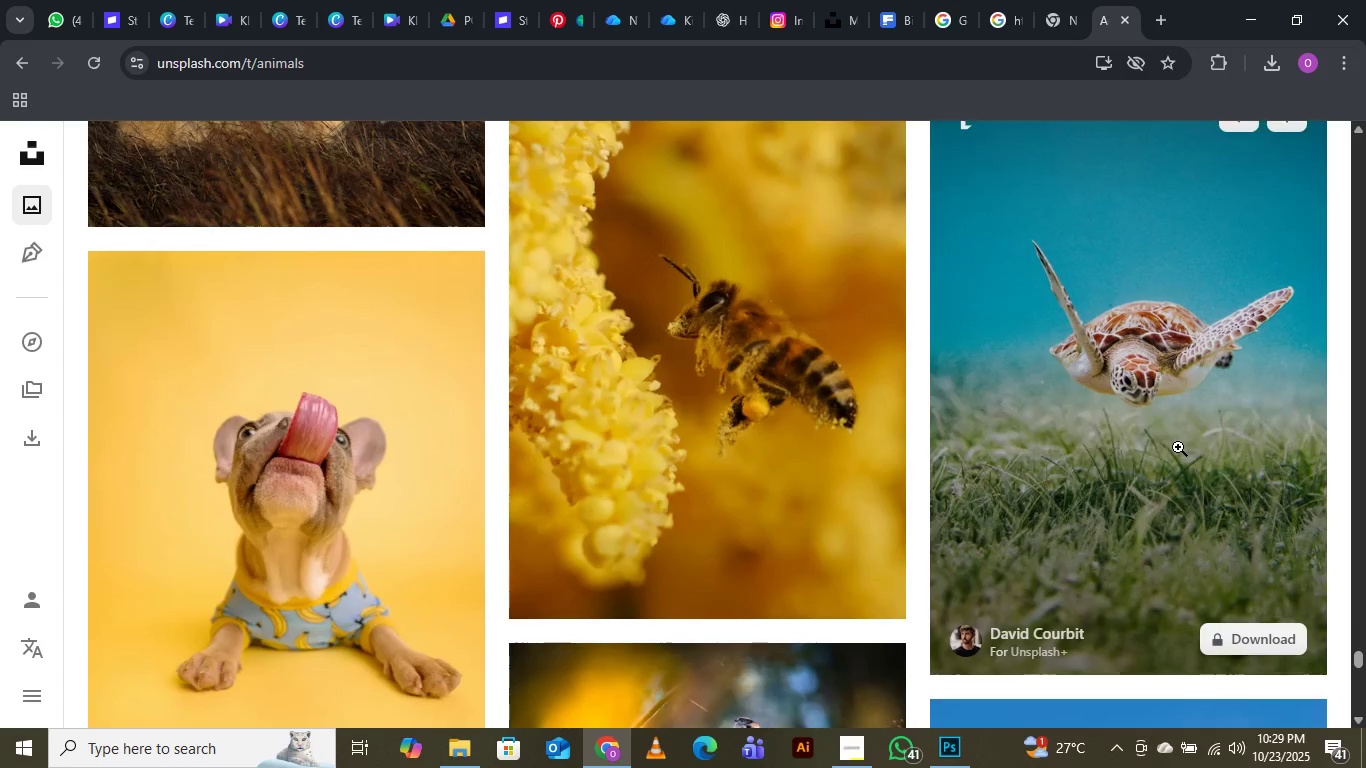 
scroll: coordinate [720, 428], scroll_direction: down, amount: 5.0
 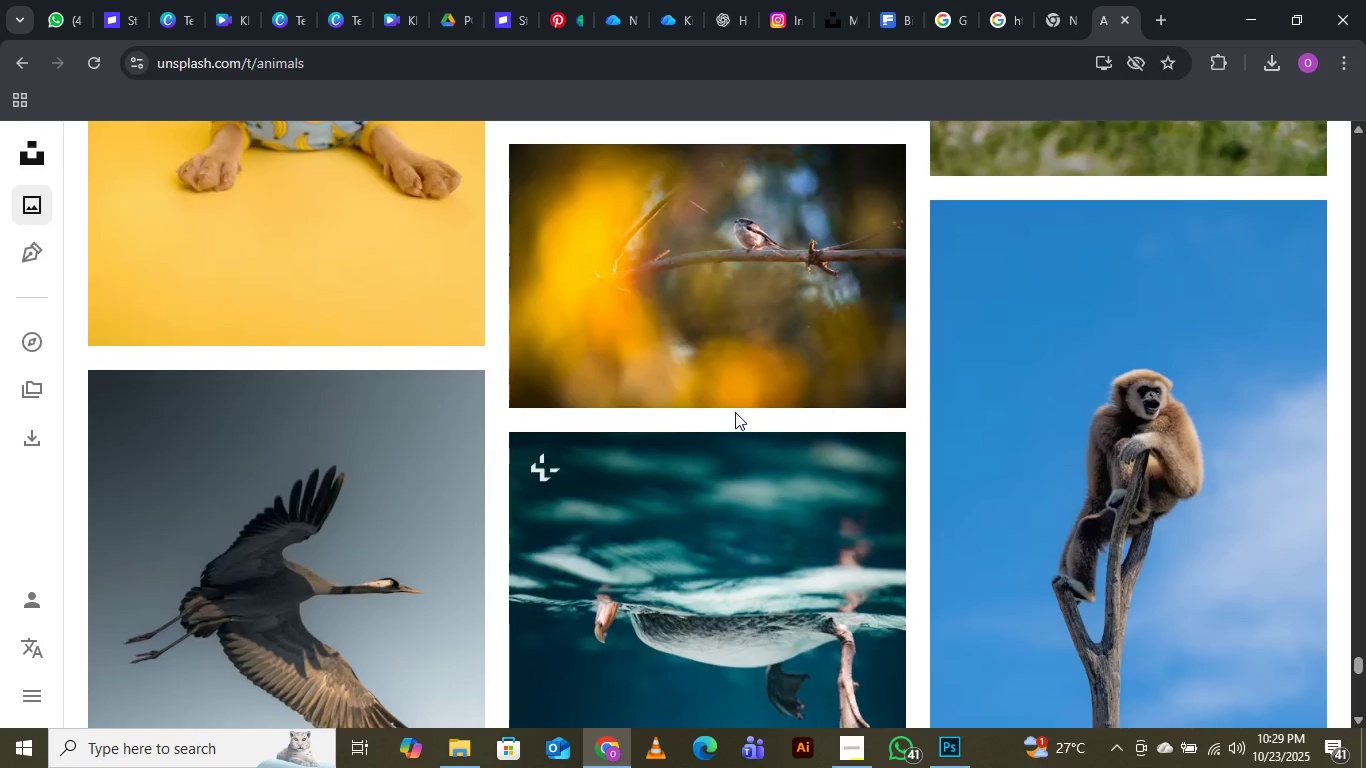 
scroll: coordinate [735, 412], scroll_direction: up, amount: 3.0
 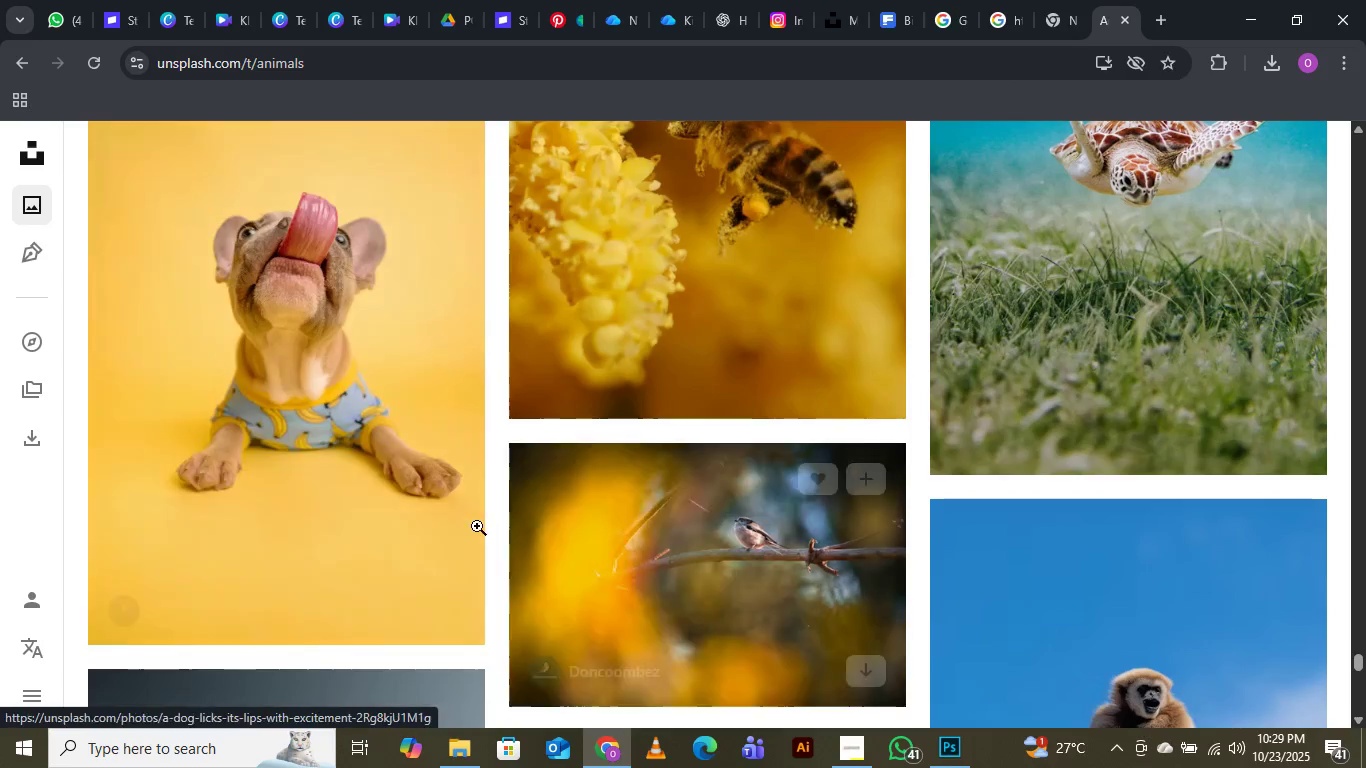 
mouse_move([454, 567])
 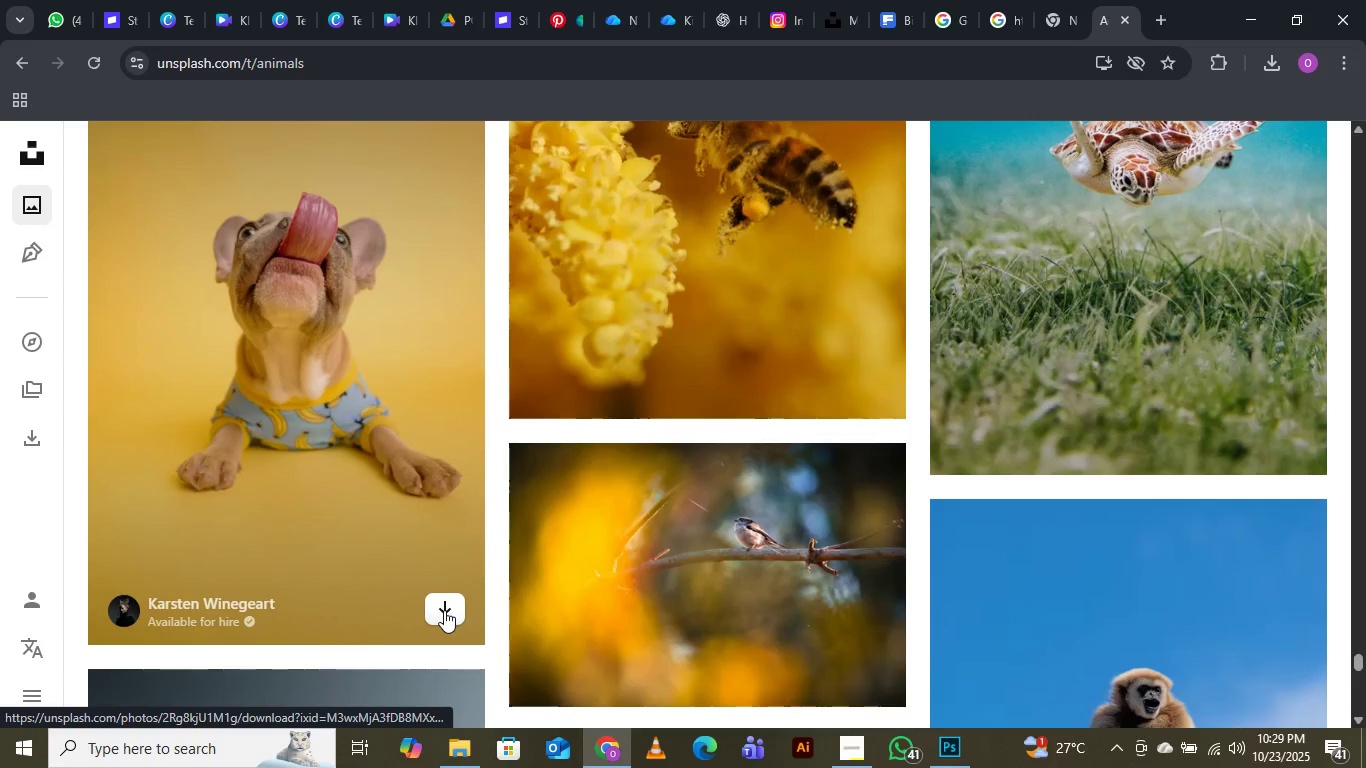 
left_click([444, 610])
 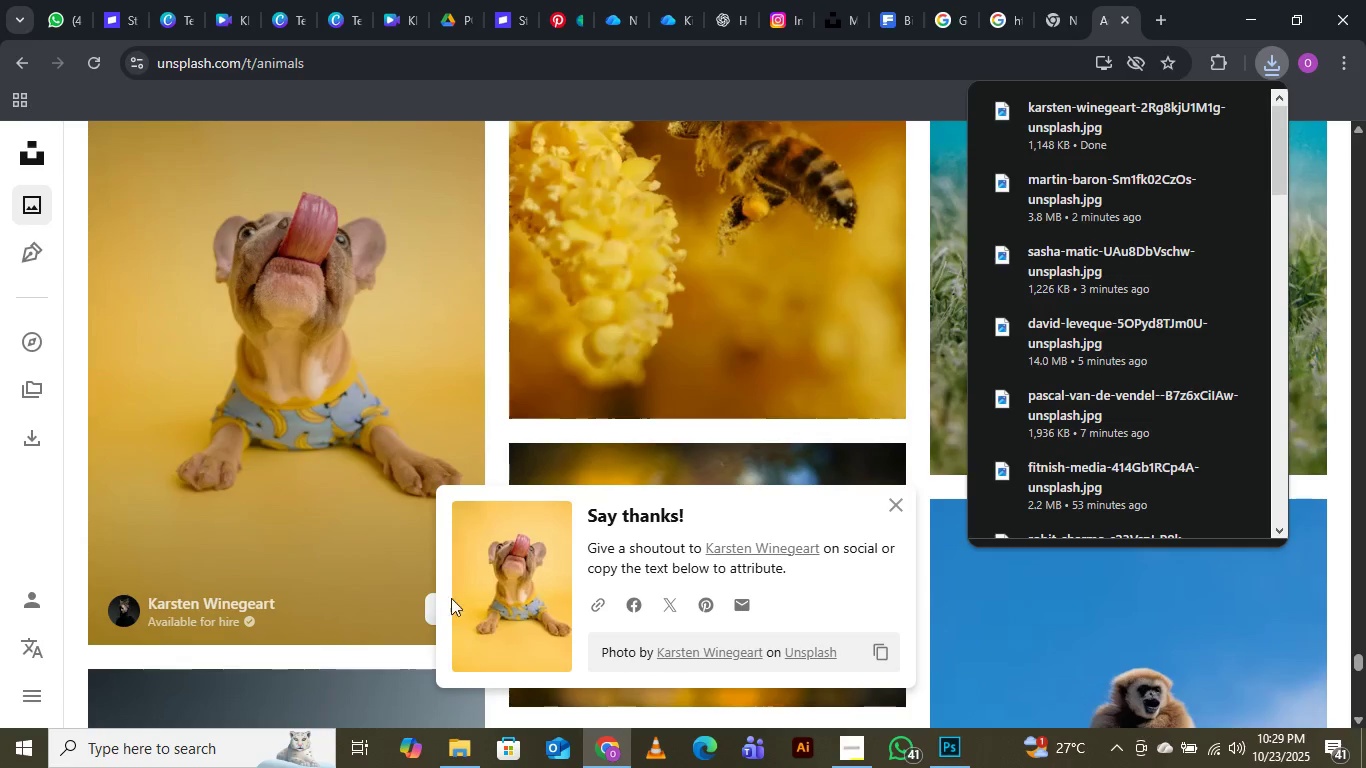 
wait(5.9)
 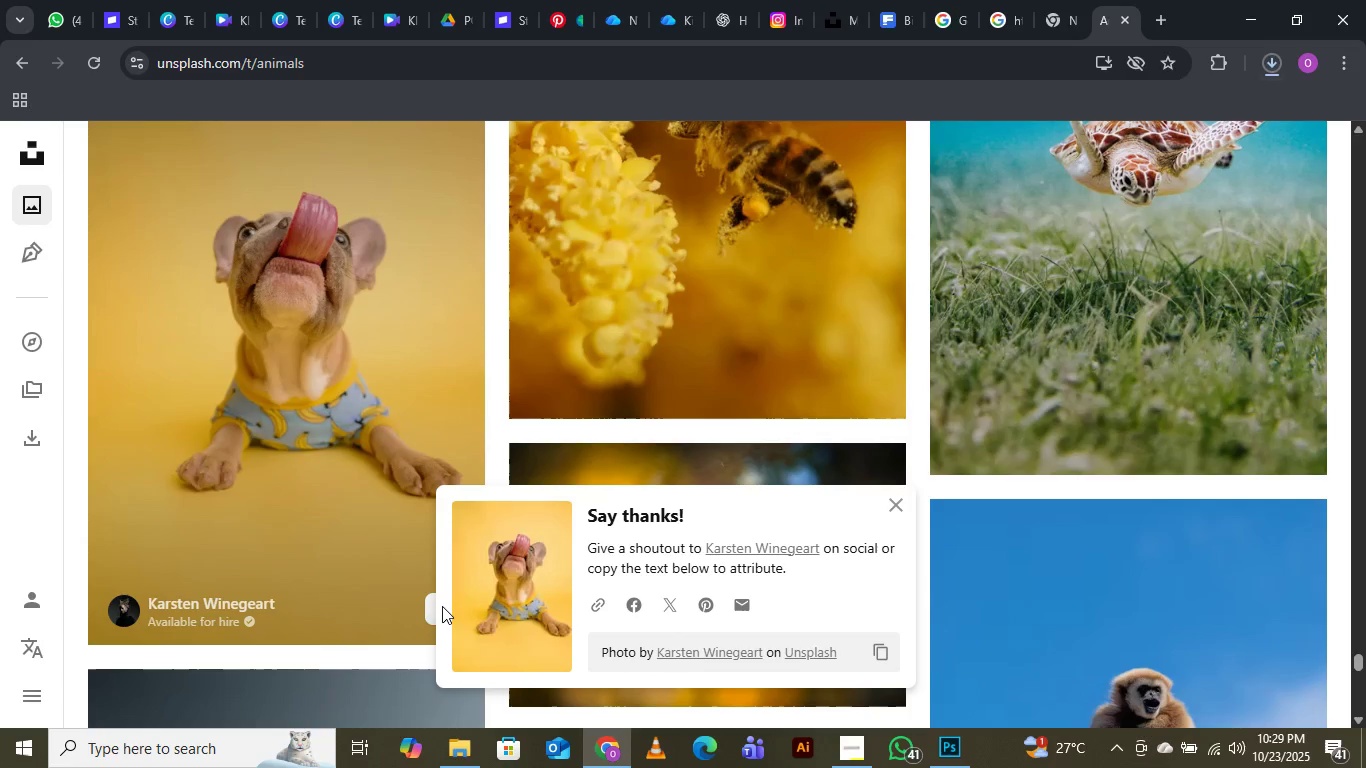 
scroll: coordinate [462, 583], scroll_direction: down, amount: 15.0
 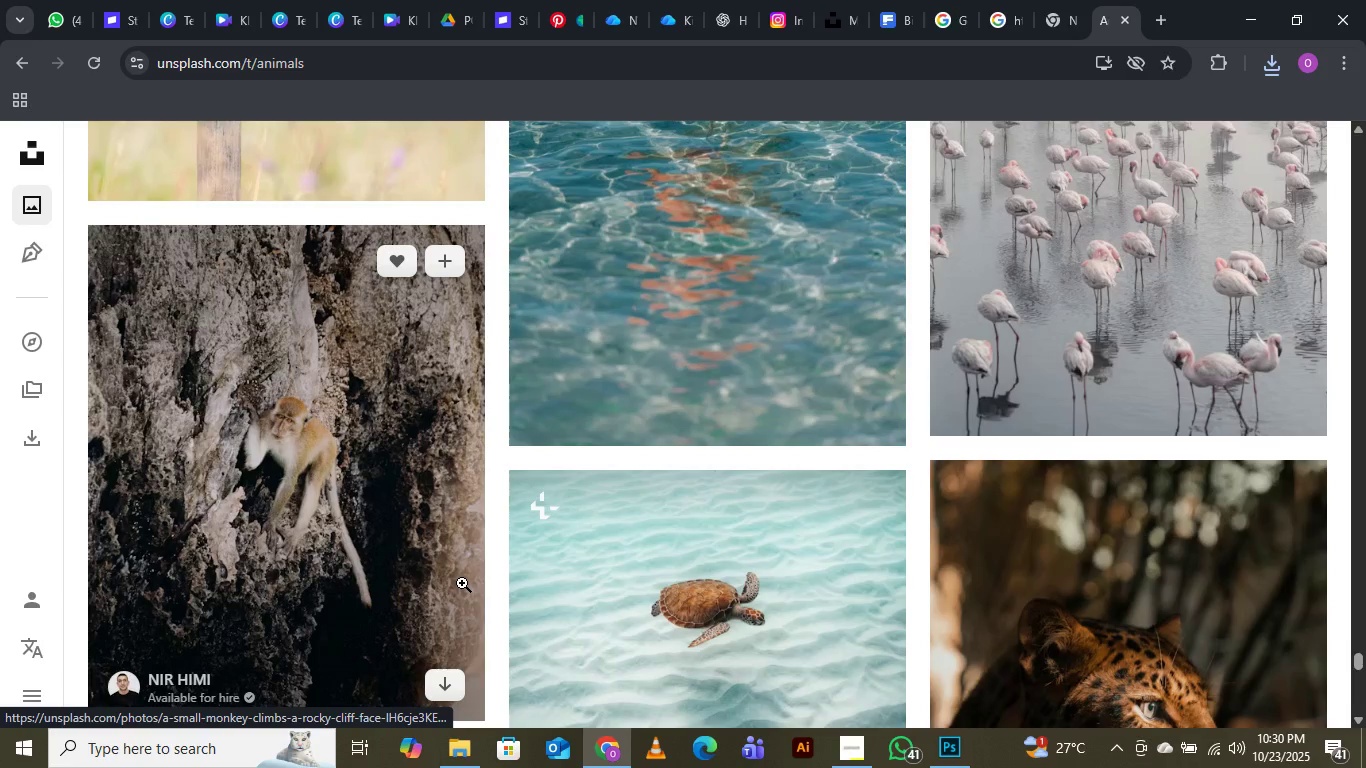 
scroll: coordinate [462, 583], scroll_direction: down, amount: 7.0
 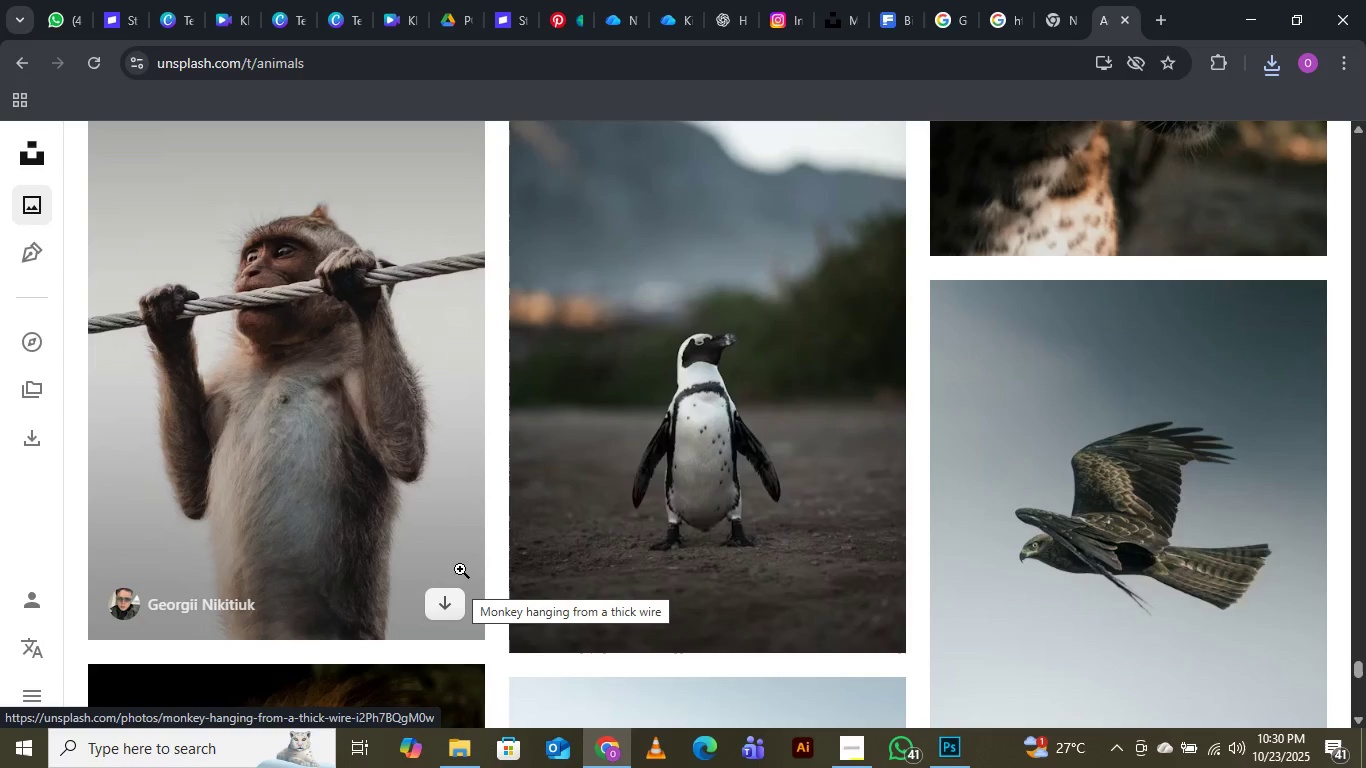 
wait(6.9)
 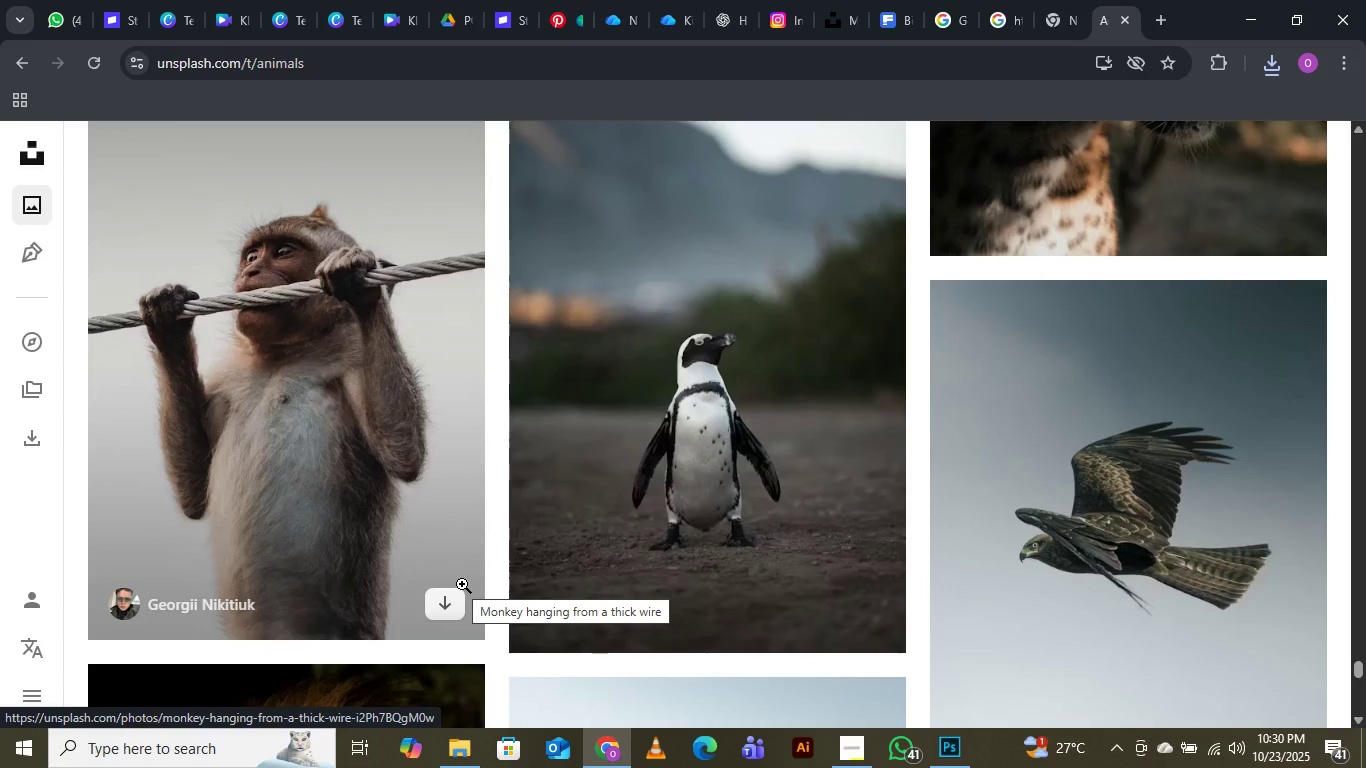 
scroll: coordinate [527, 595], scroll_direction: down, amount: 18.0
 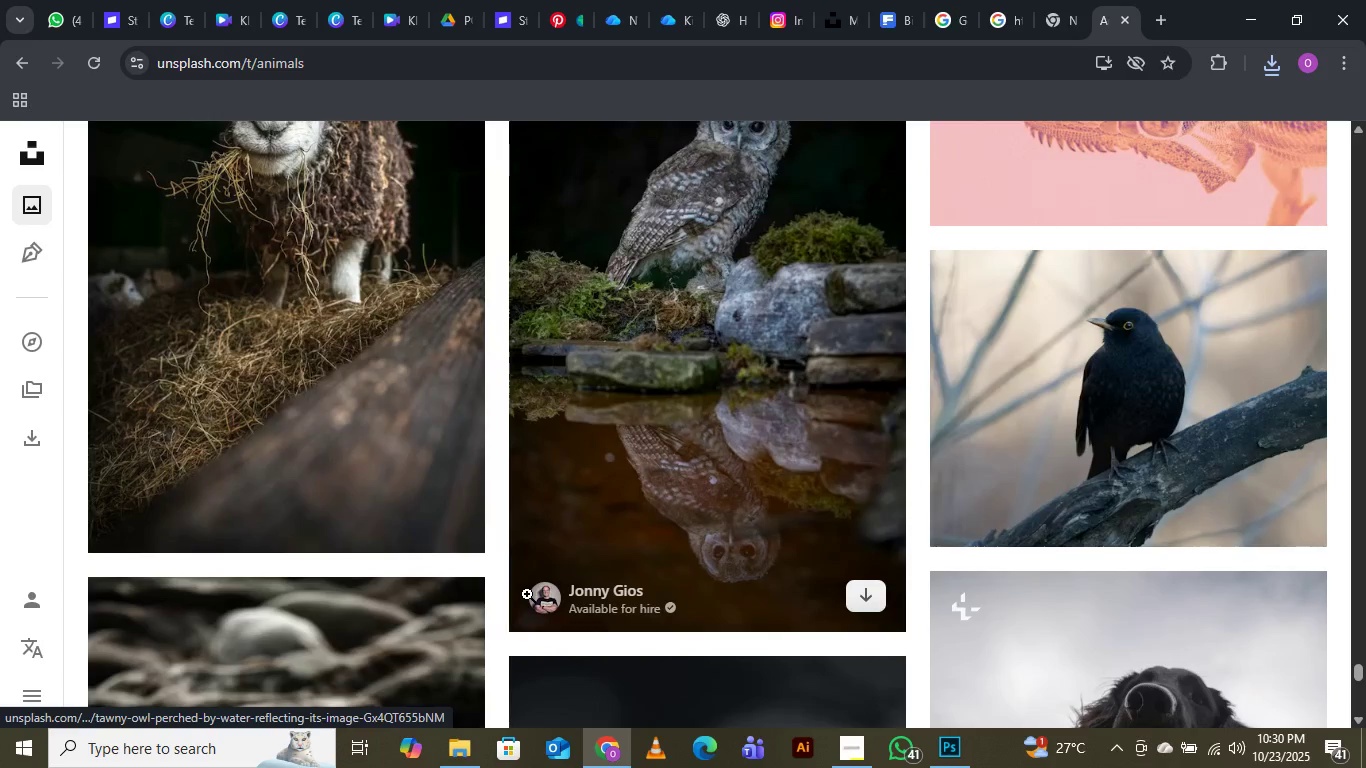 
scroll: coordinate [651, 422], scroll_direction: down, amount: 11.0
 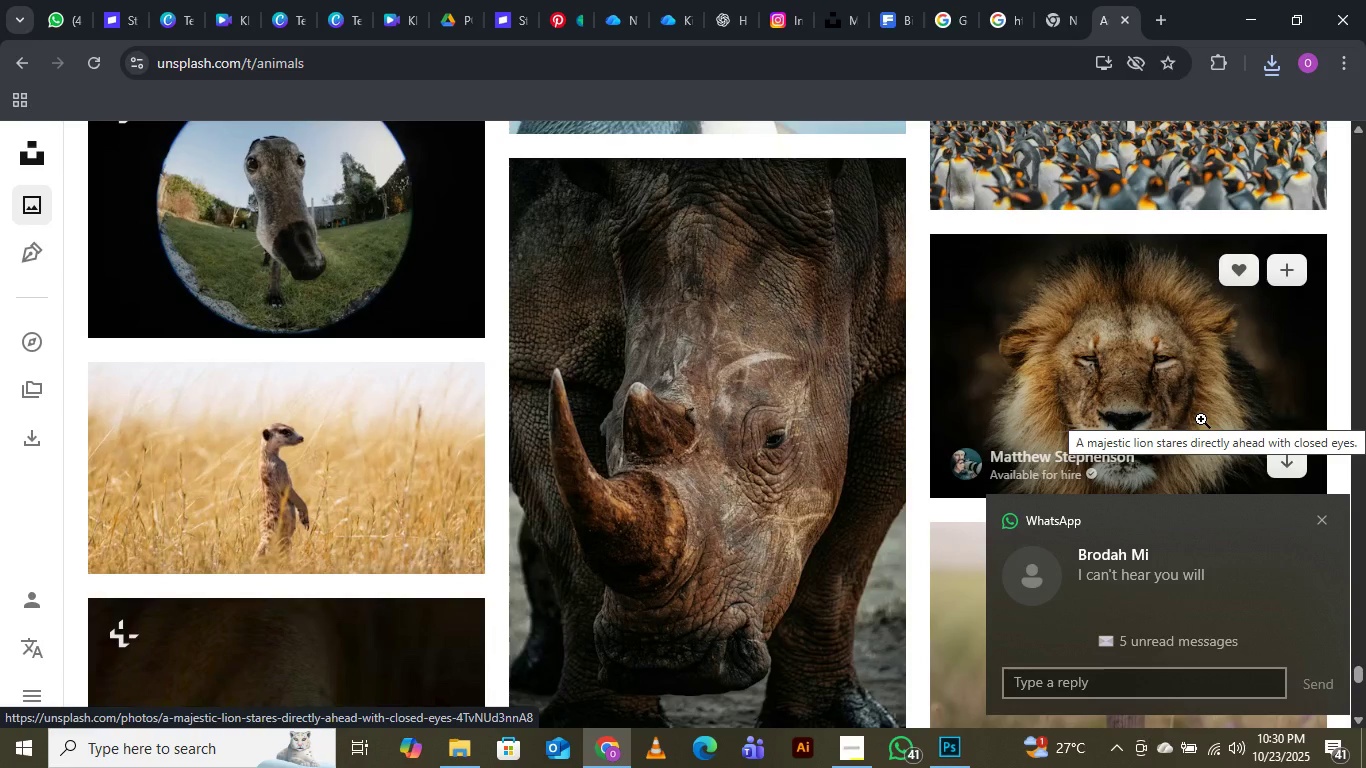 
wait(5.48)
 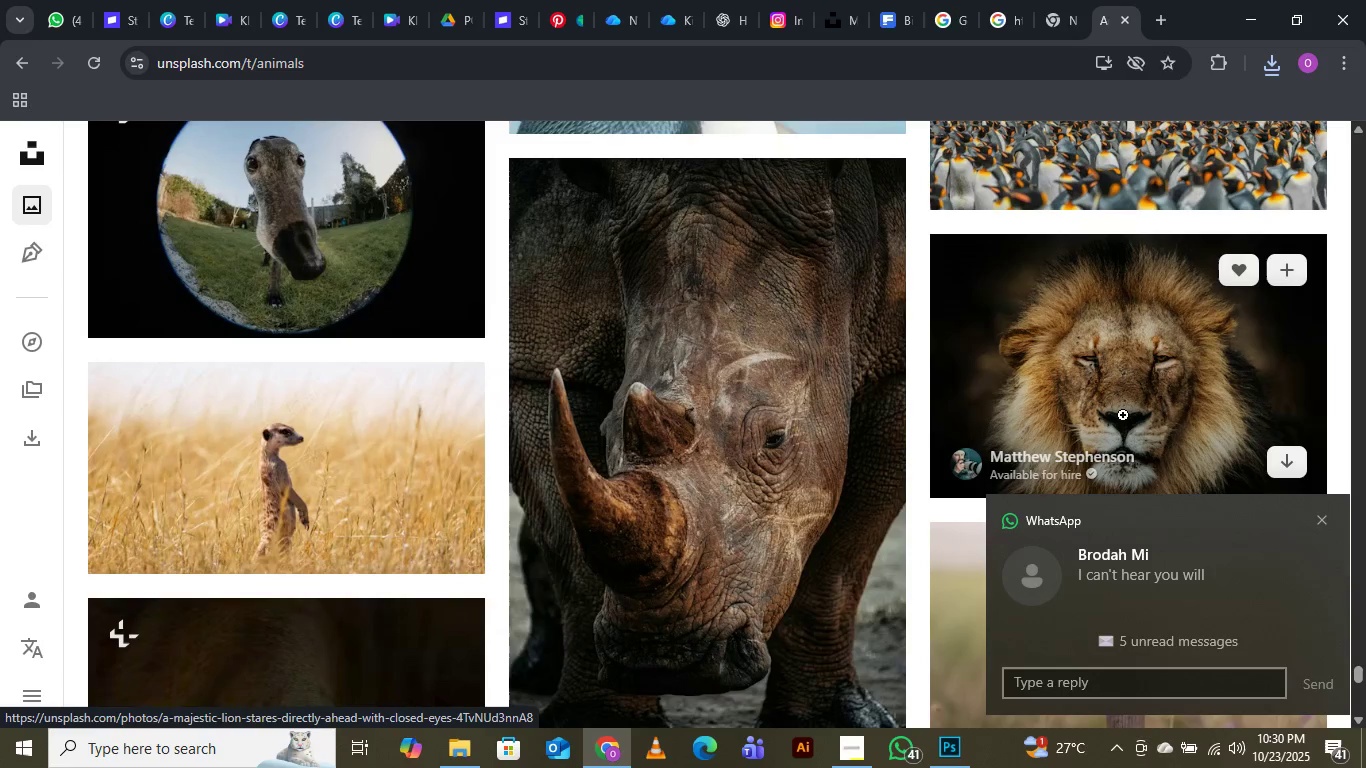 
scroll: coordinate [1203, 420], scroll_direction: down, amount: 4.0
 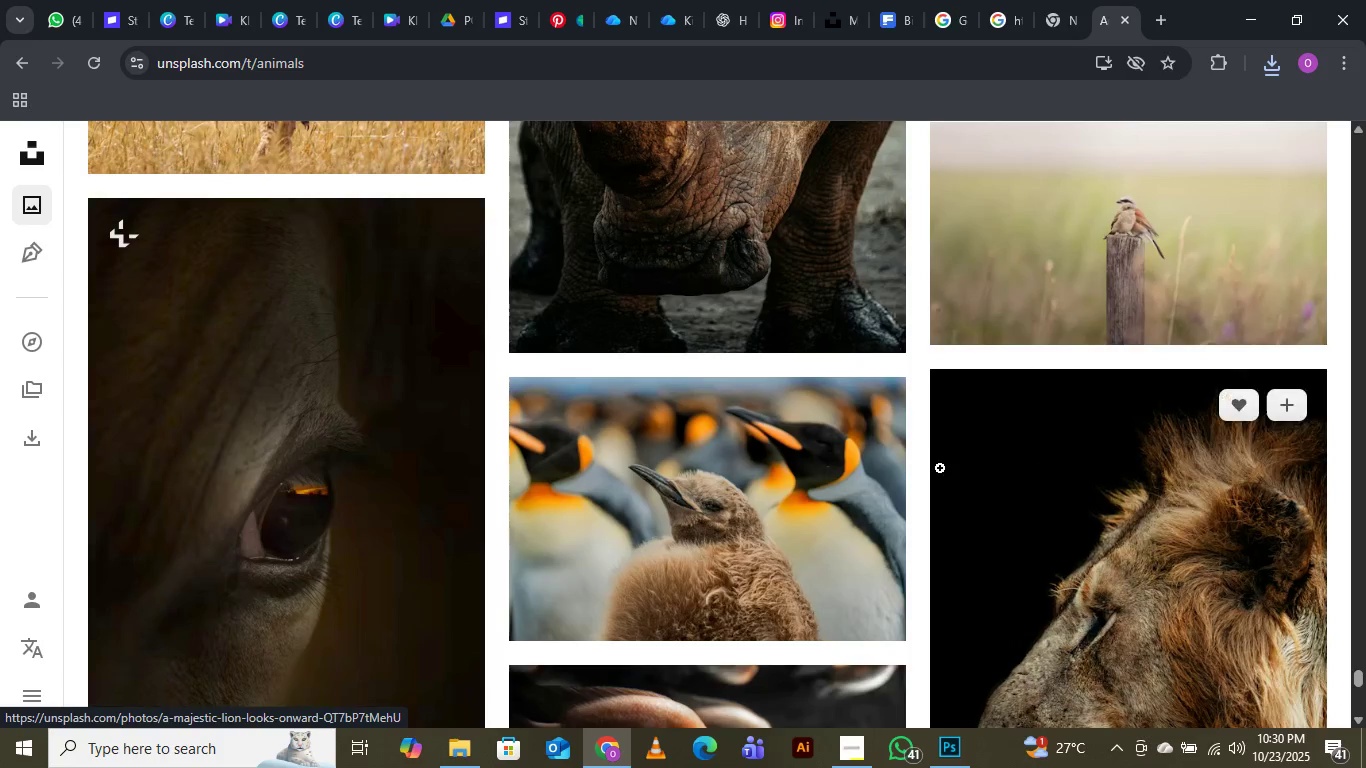 
scroll: coordinate [940, 467], scroll_direction: up, amount: 4.0
 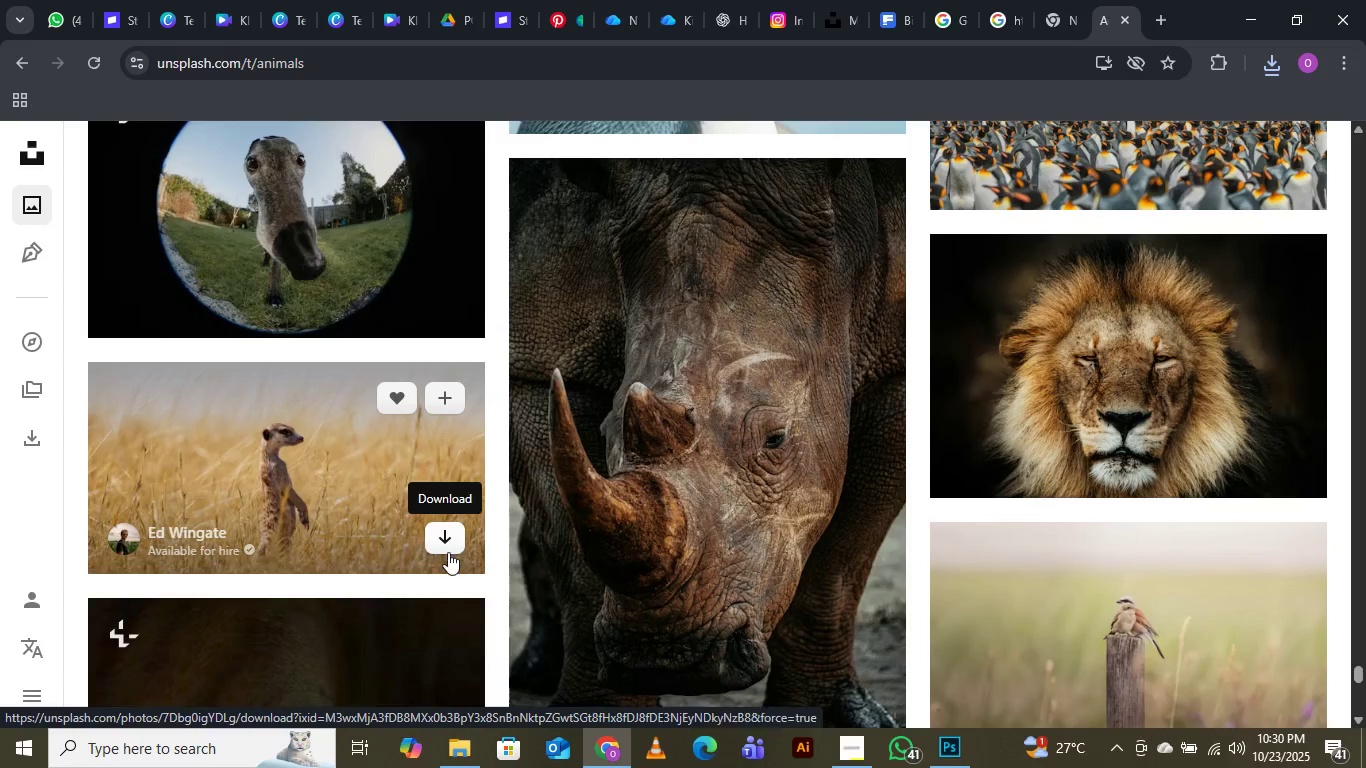 
left_click([437, 533])
 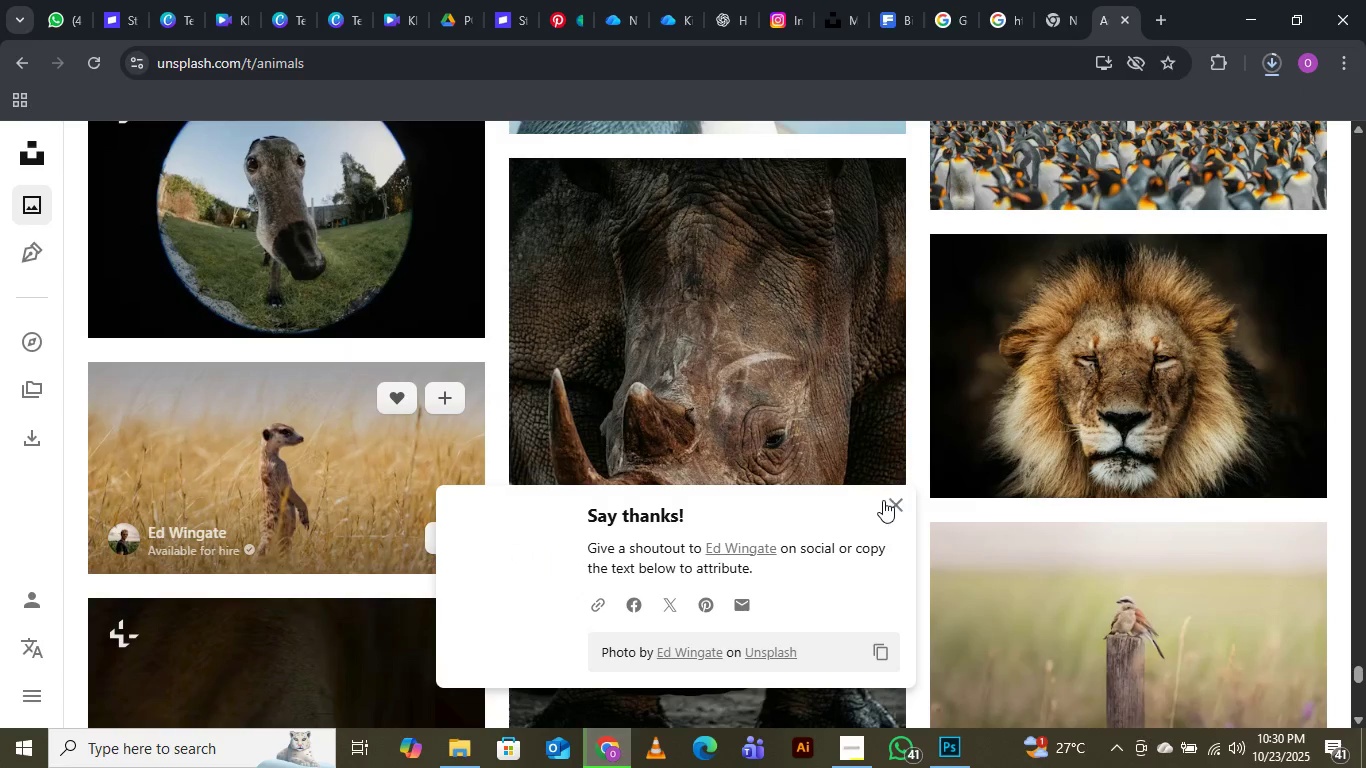 
left_click([895, 497])
 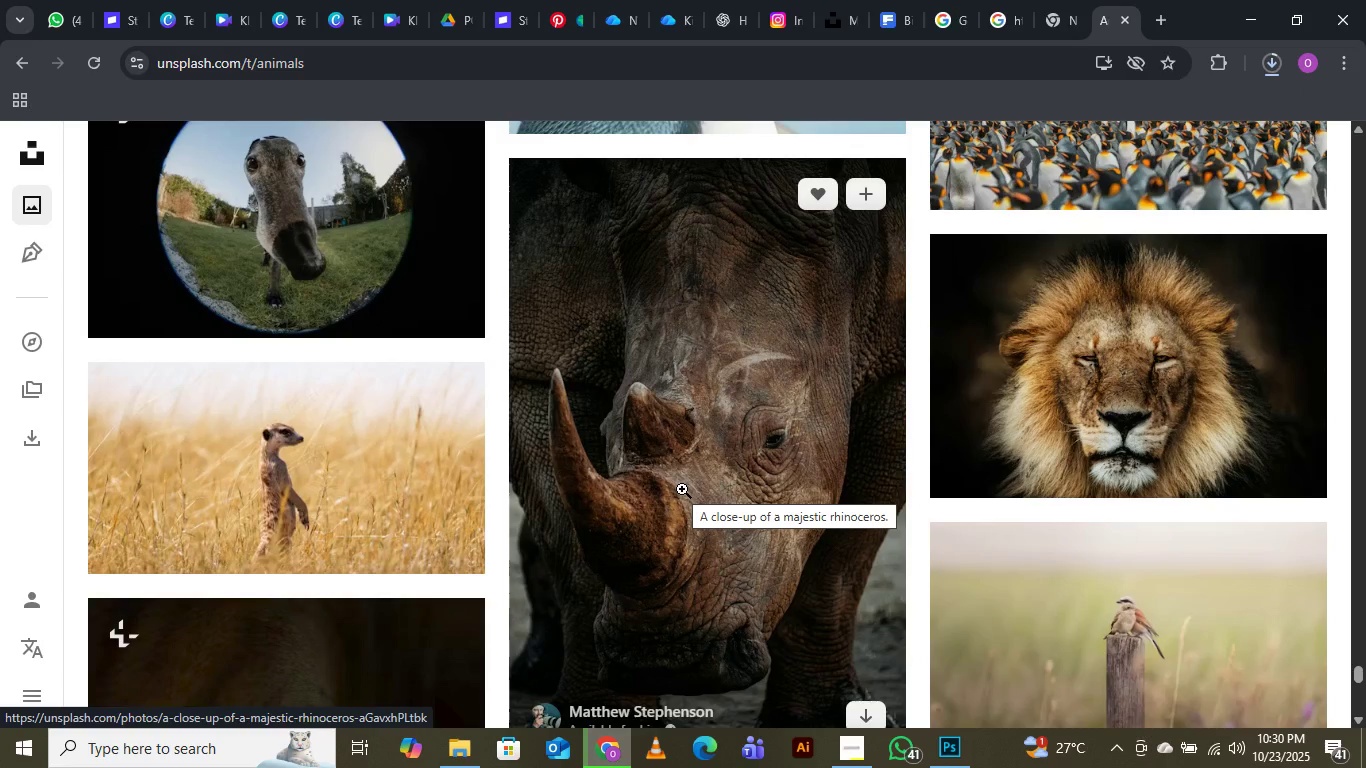 
scroll: coordinate [682, 489], scroll_direction: down, amount: 7.0
 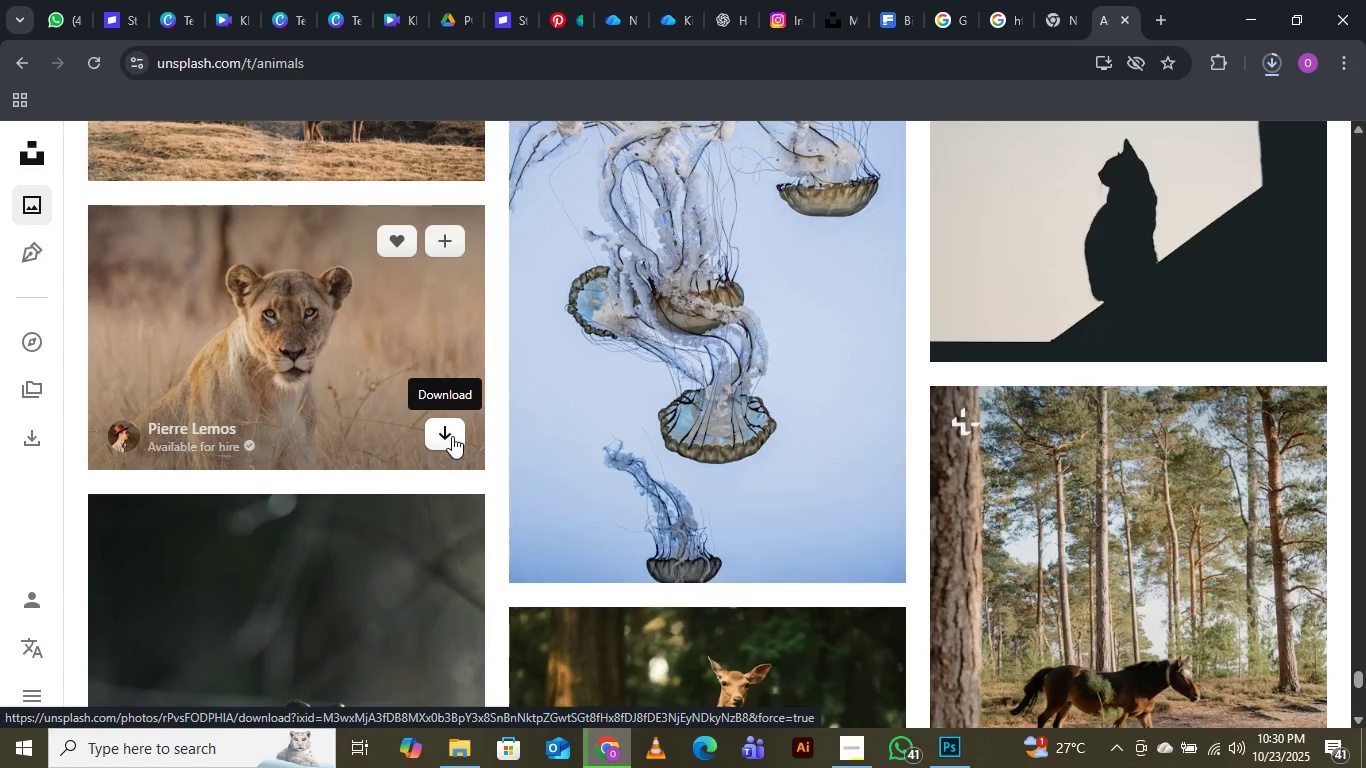 
left_click([452, 436])
 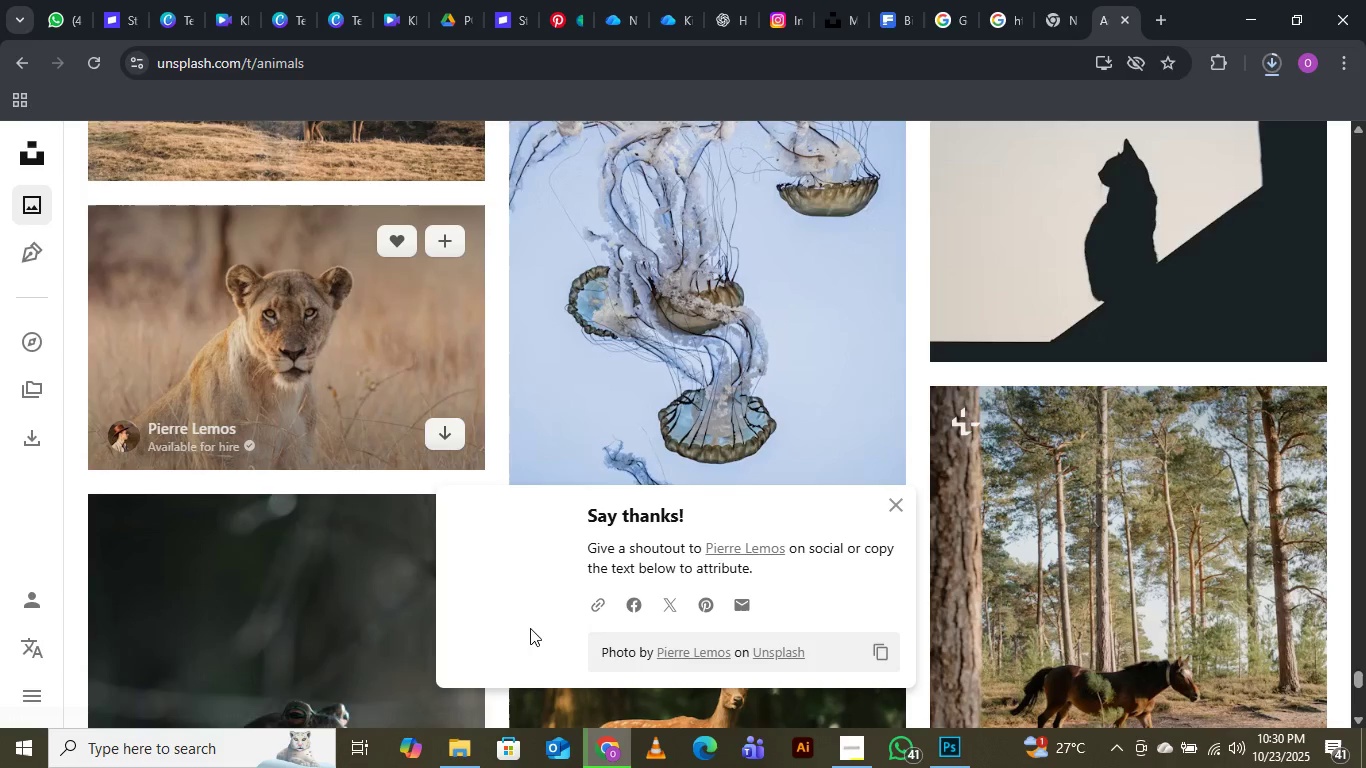 
mouse_move([469, 700])
 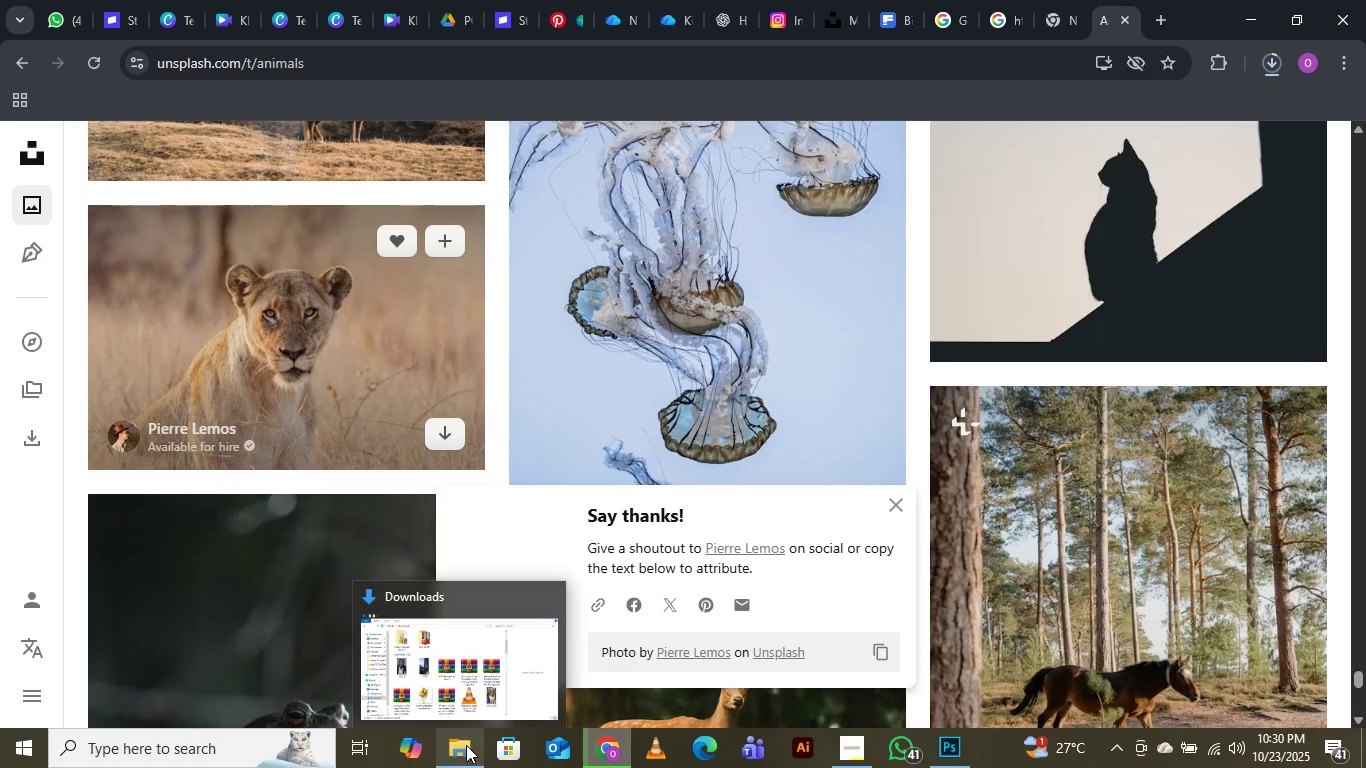 
left_click([466, 745])
 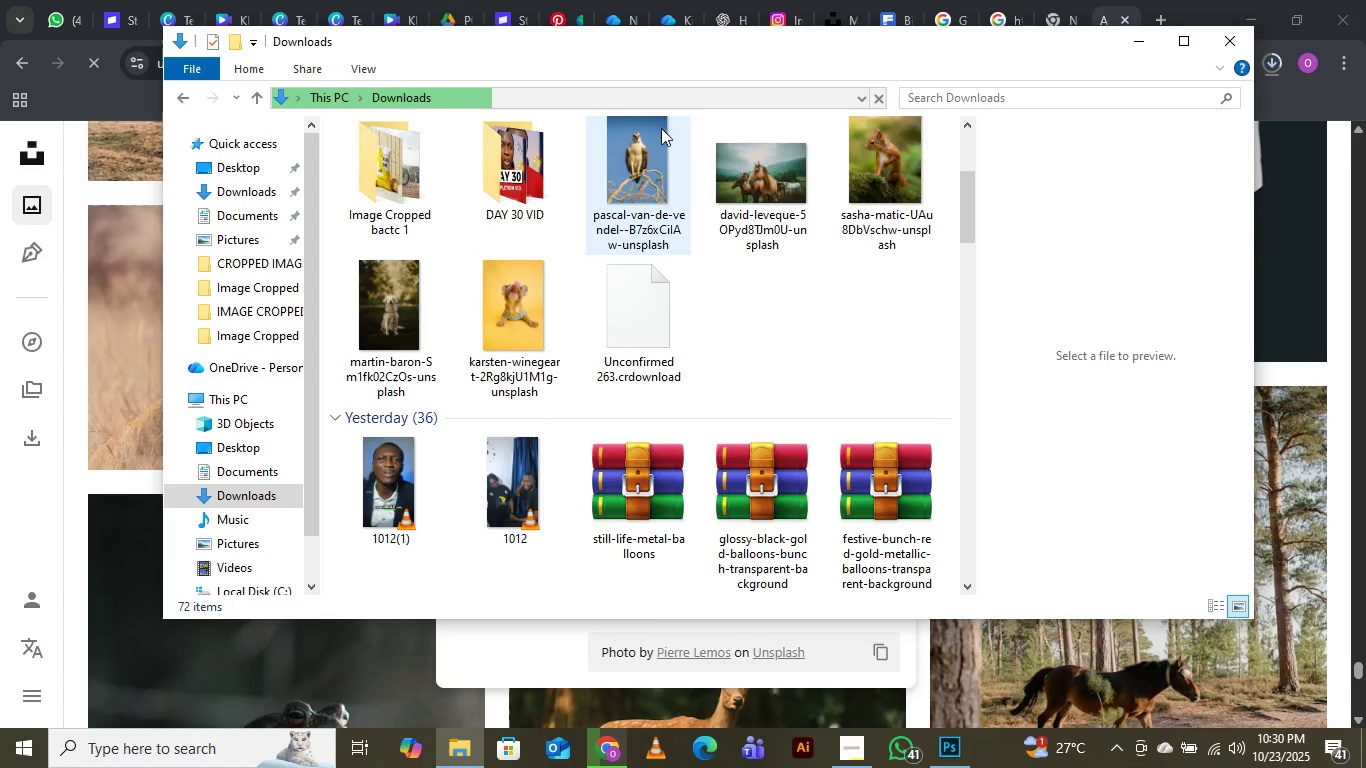 
wait(5.79)
 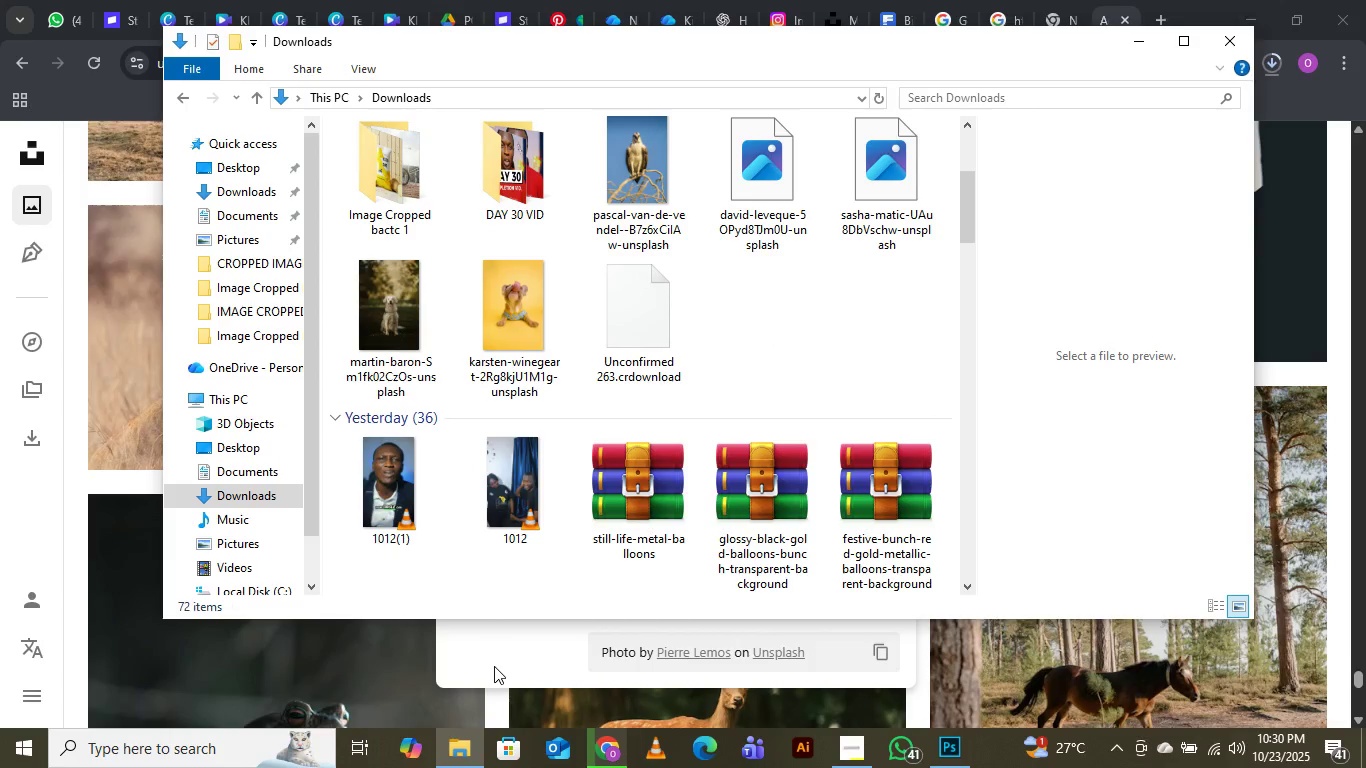 
mouse_move([440, 285])
 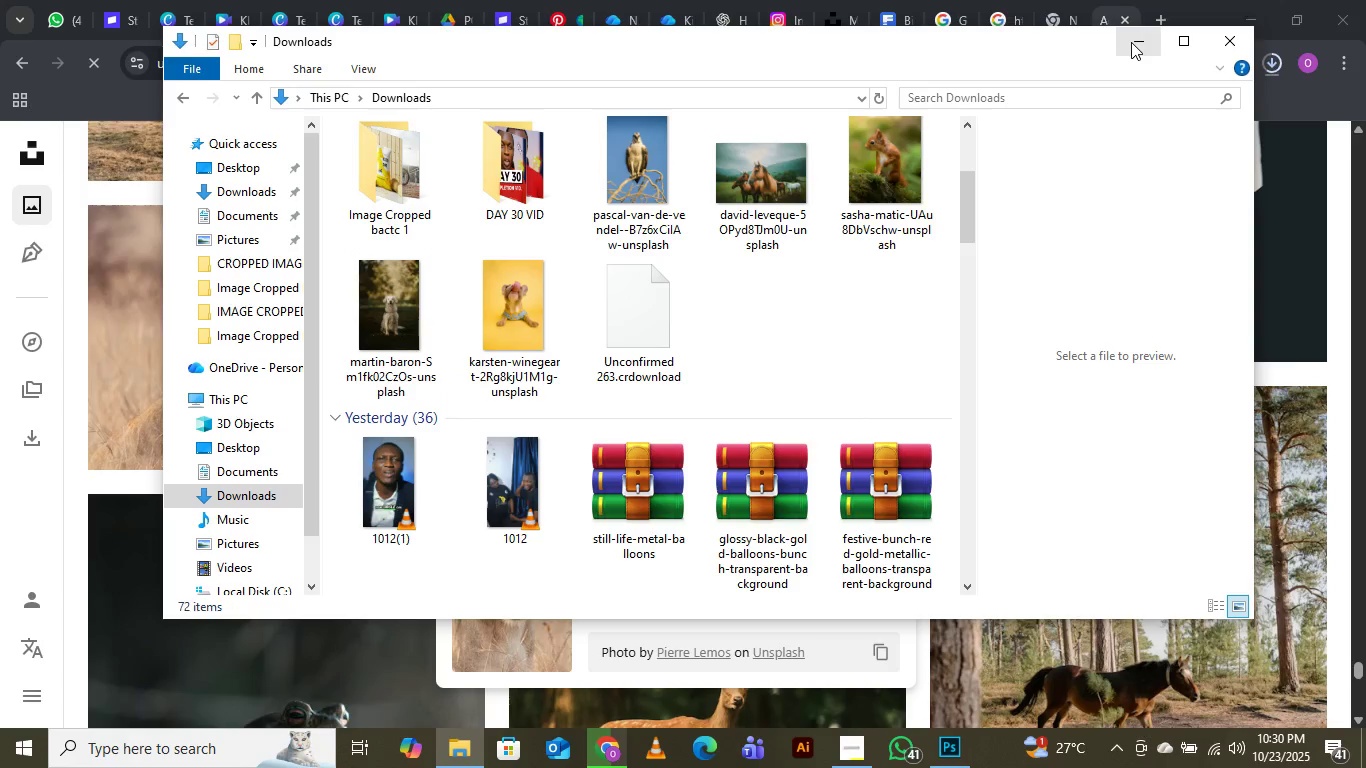 
left_click([1131, 42])
 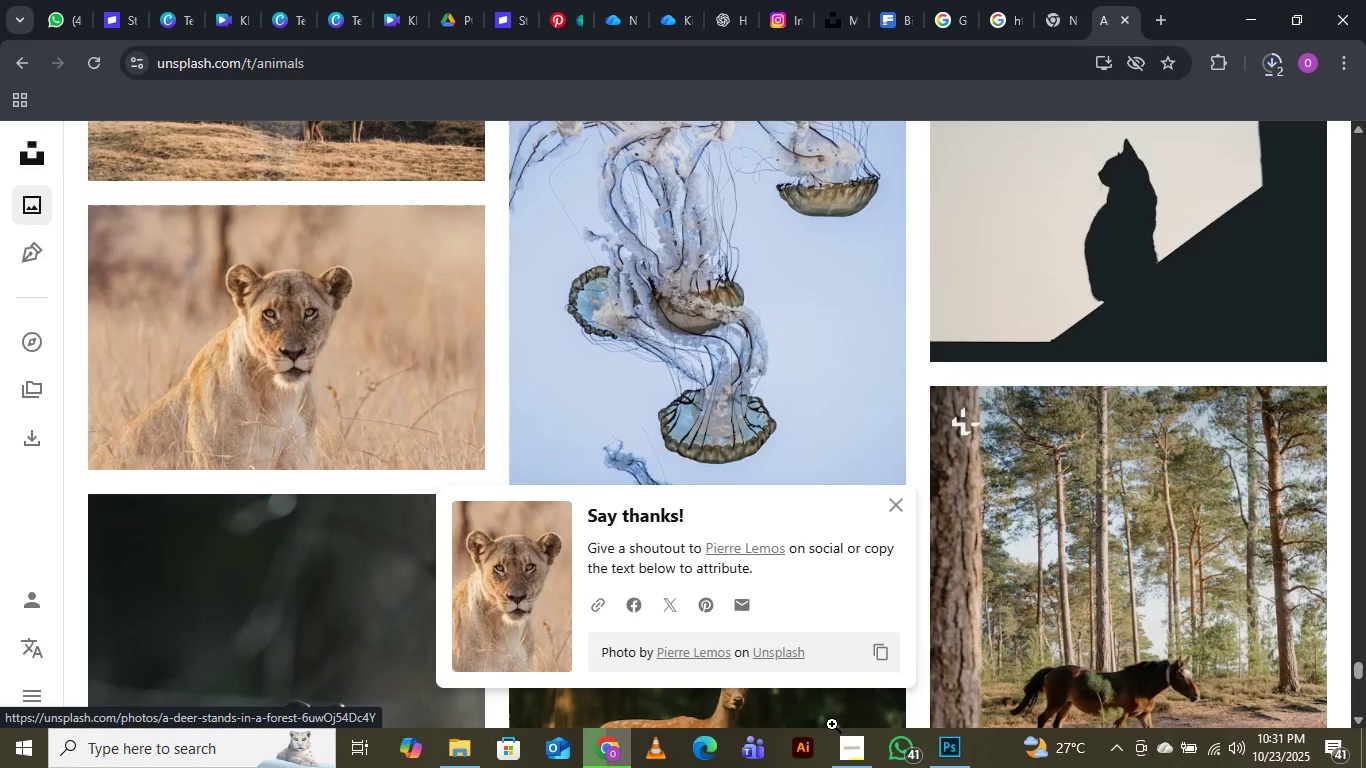 
left_click([850, 758])